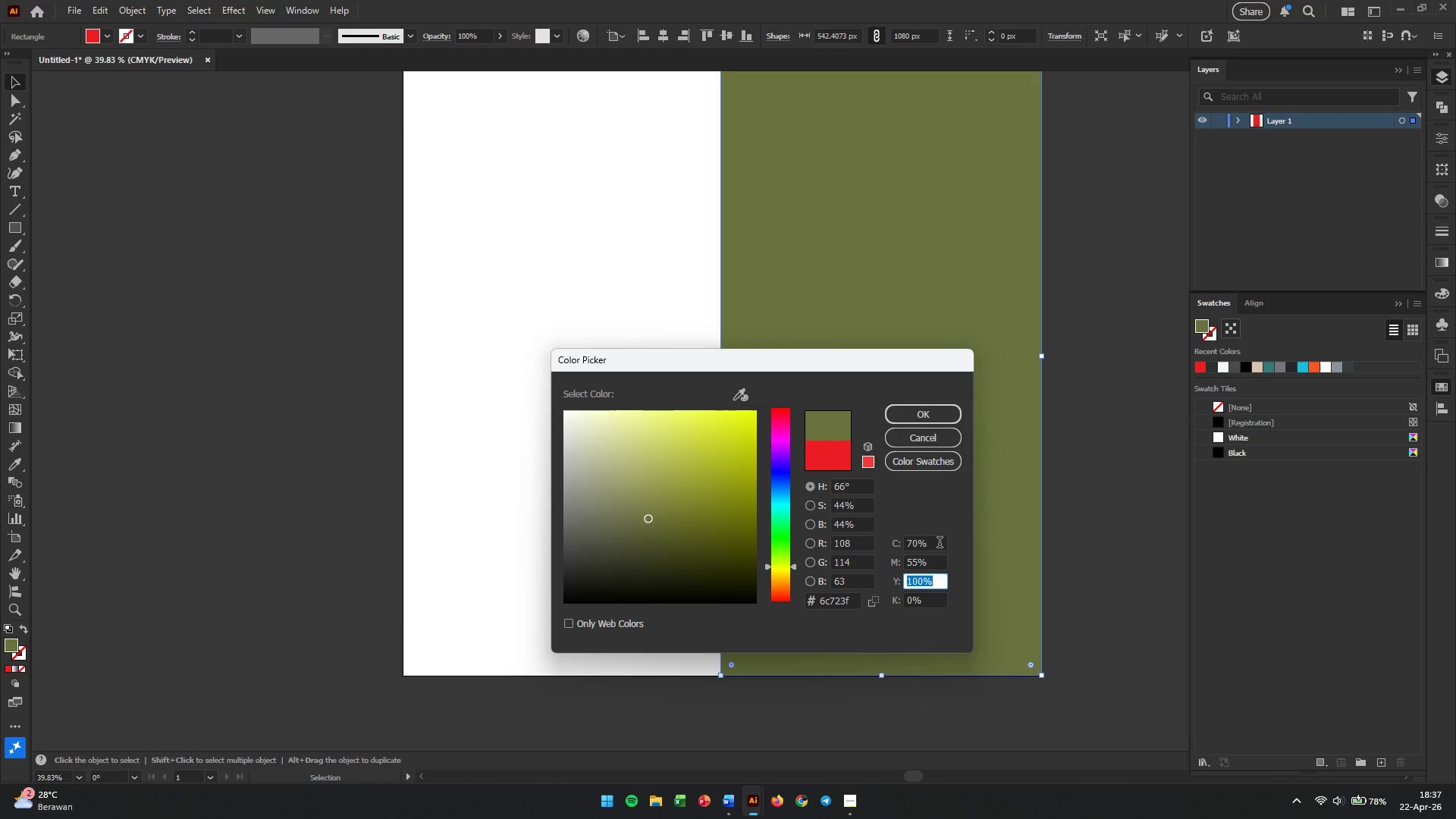 
key(Numpad6)
 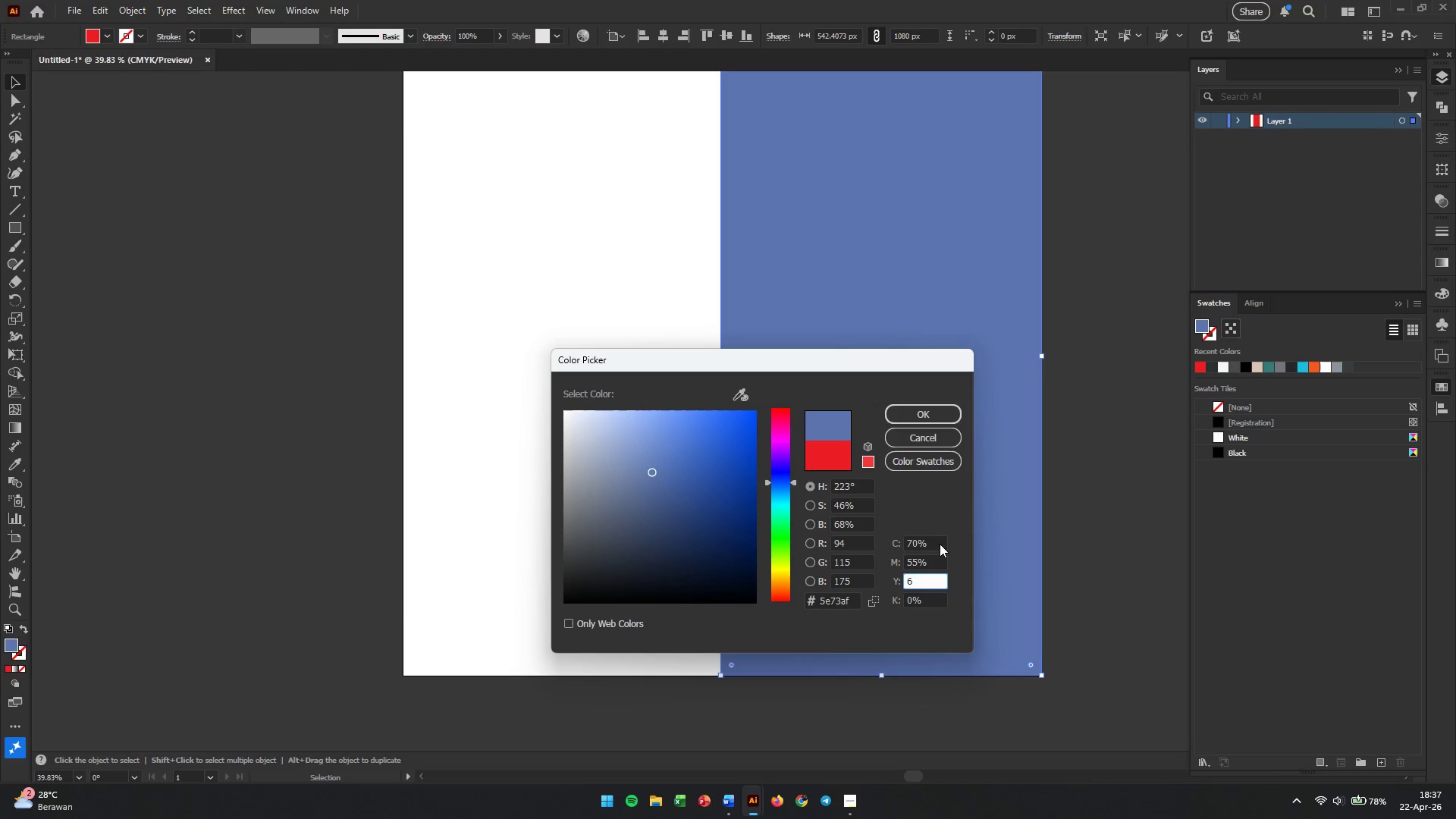 
key(Numpad0)
 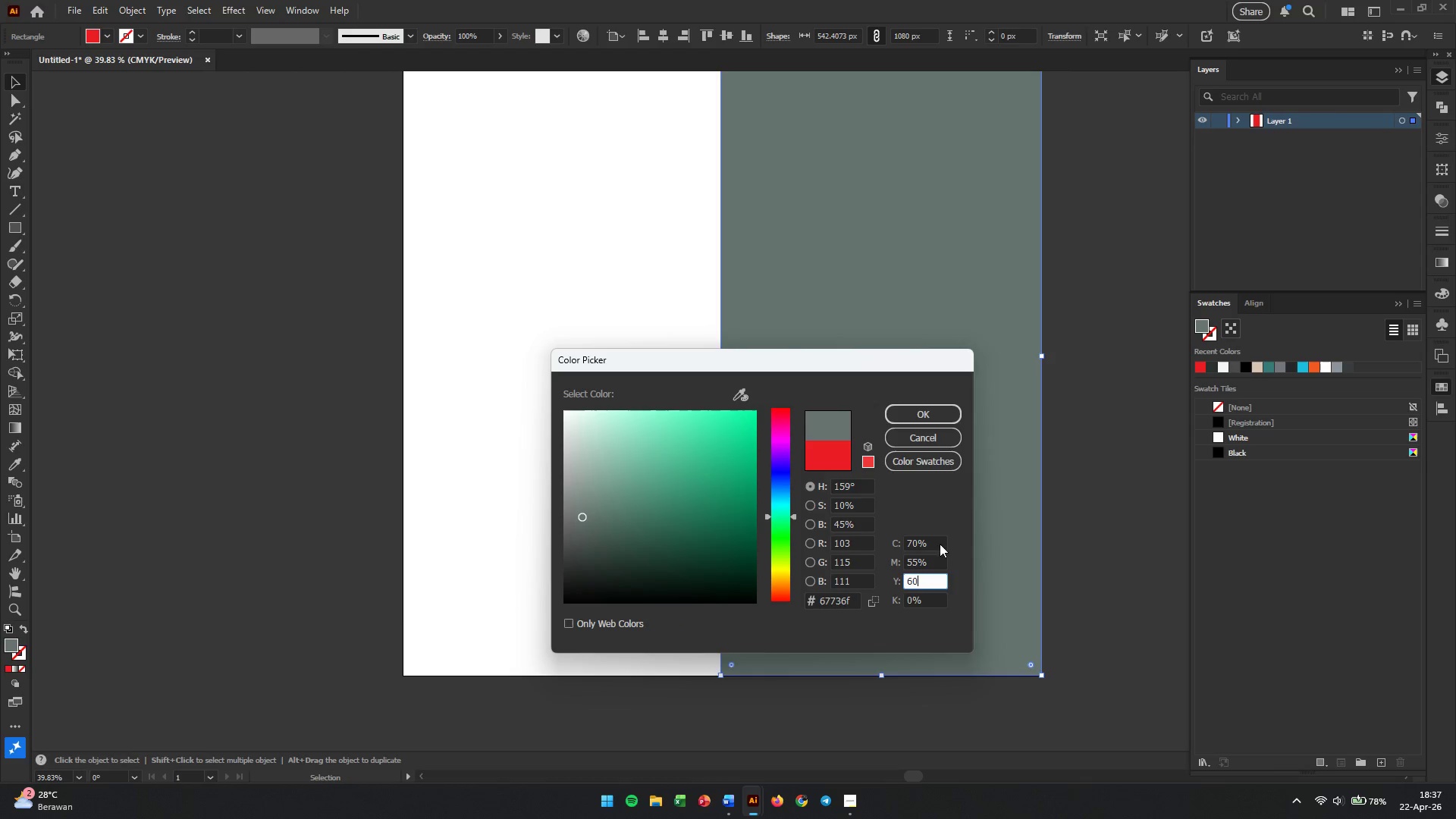 
key(Tab)
 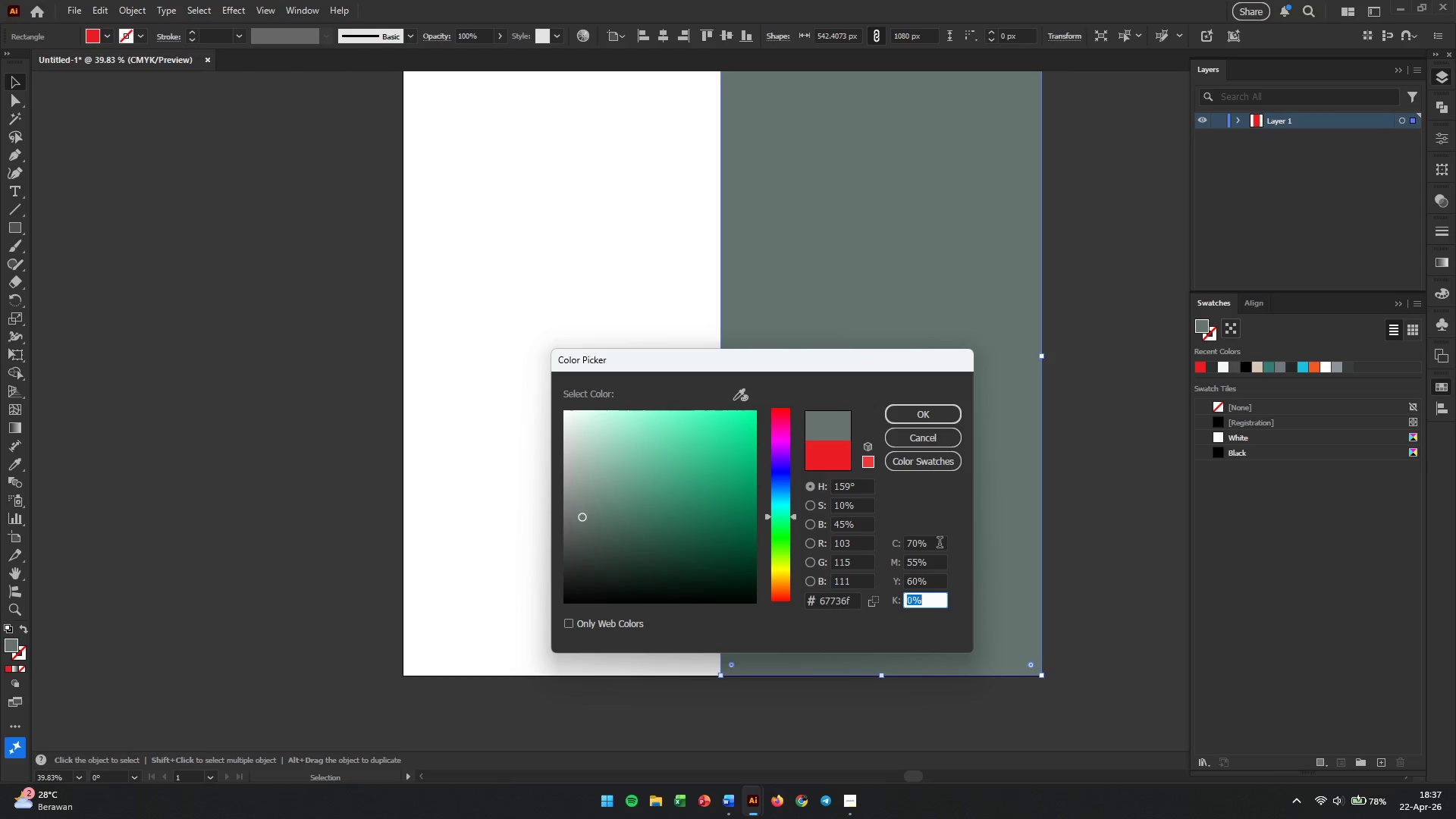 
key(Numpad6)
 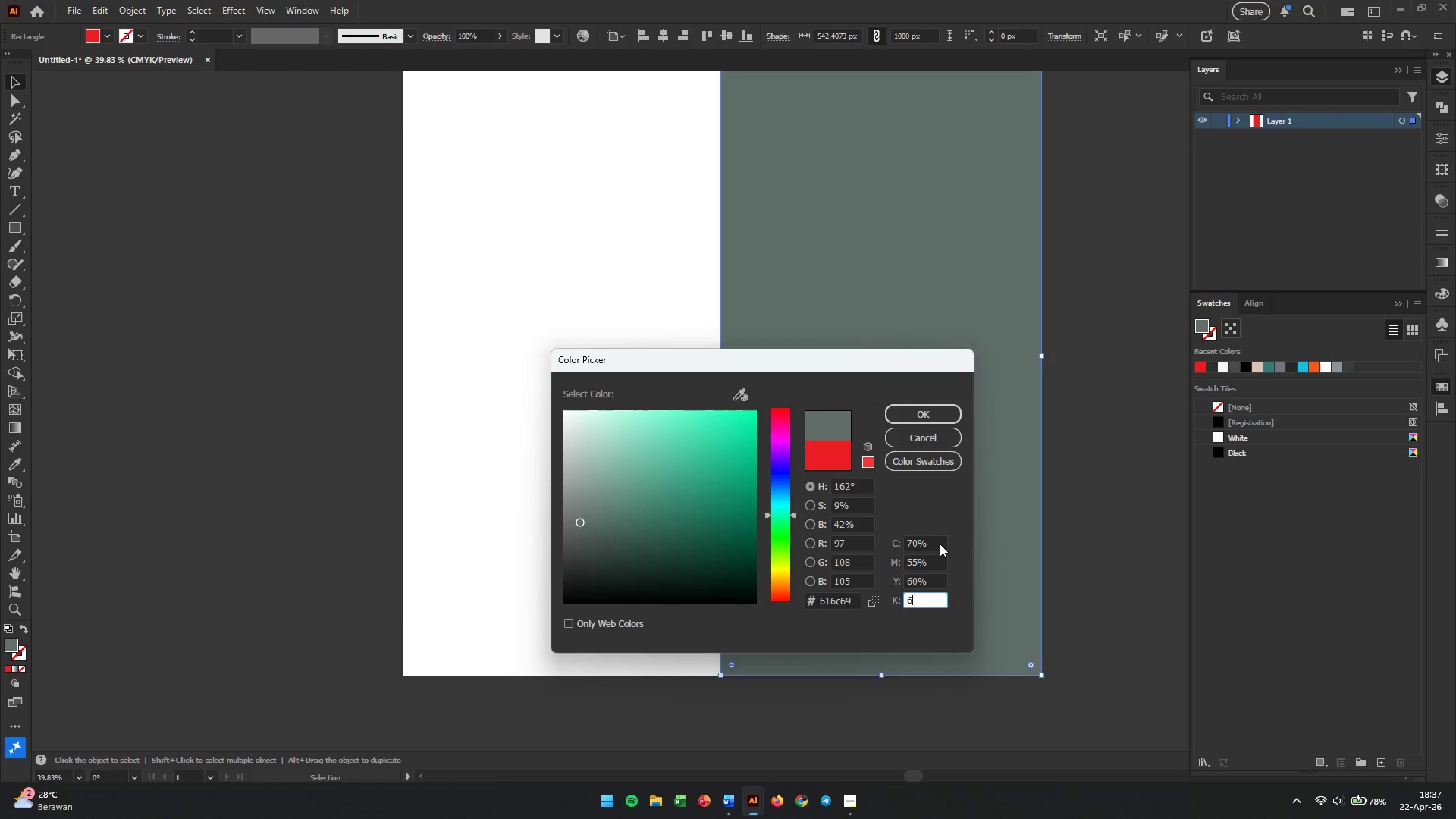 
key(Numpad5)
 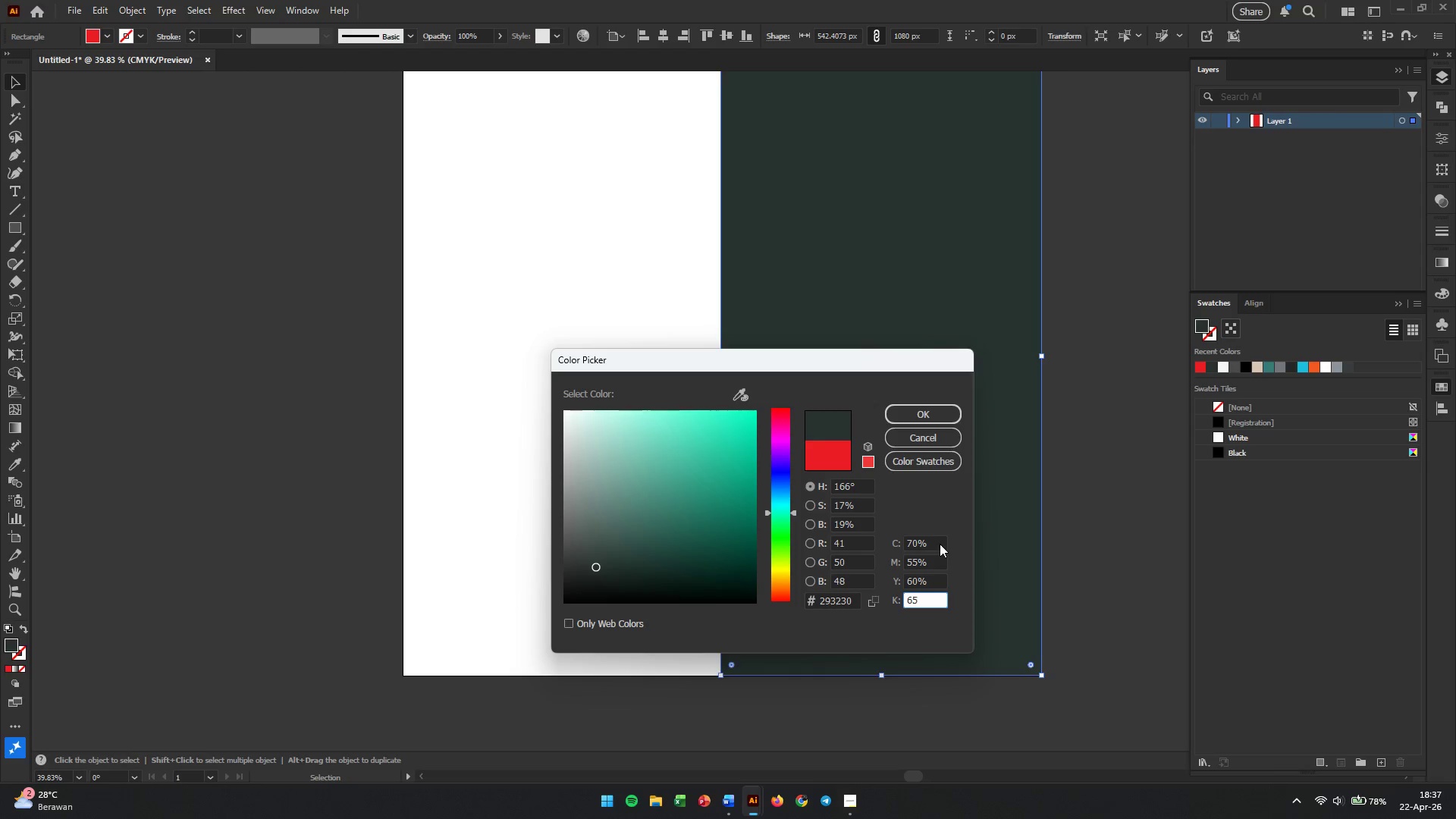 
key(Enter)
 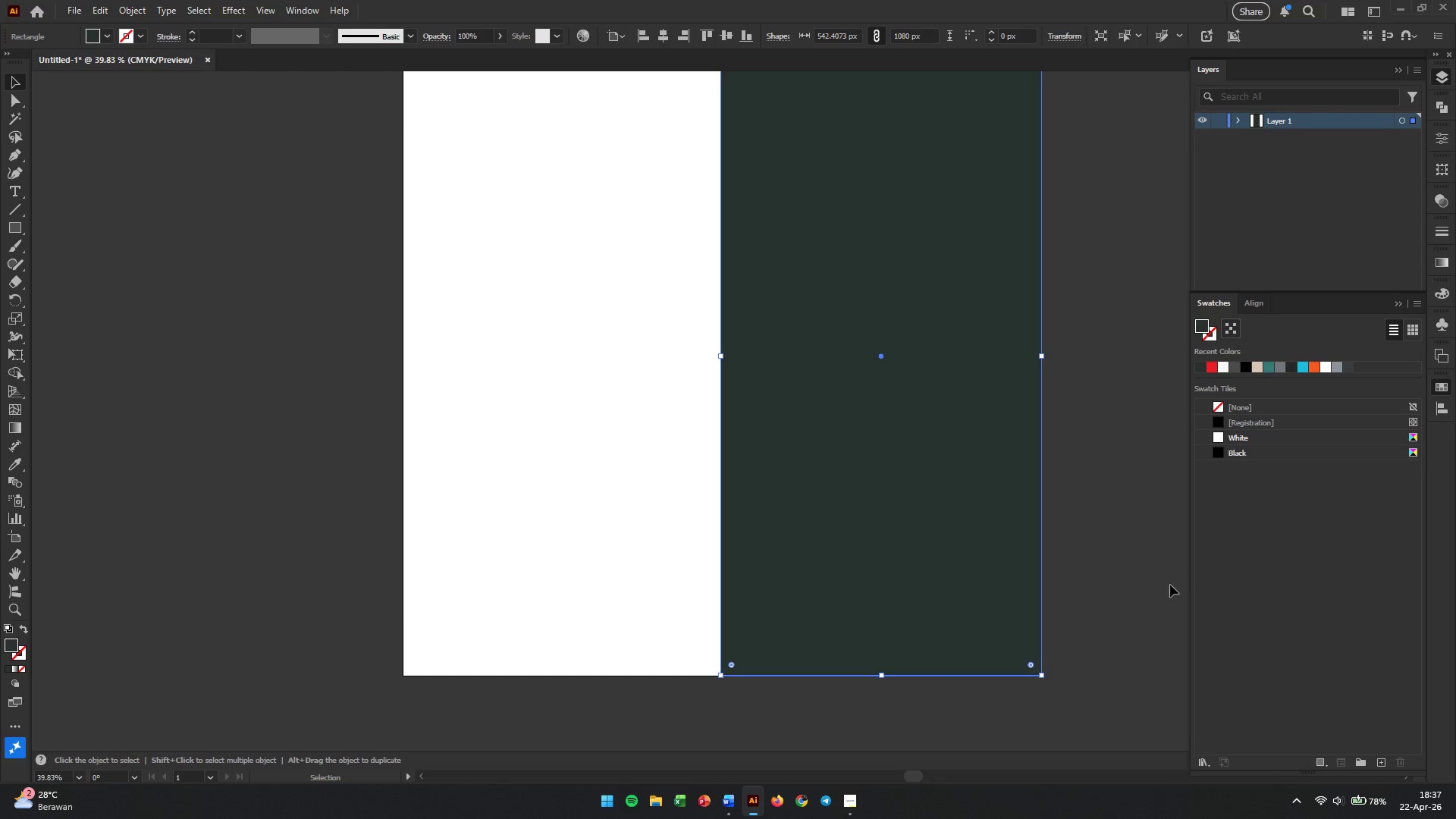 
left_click([1115, 500])
 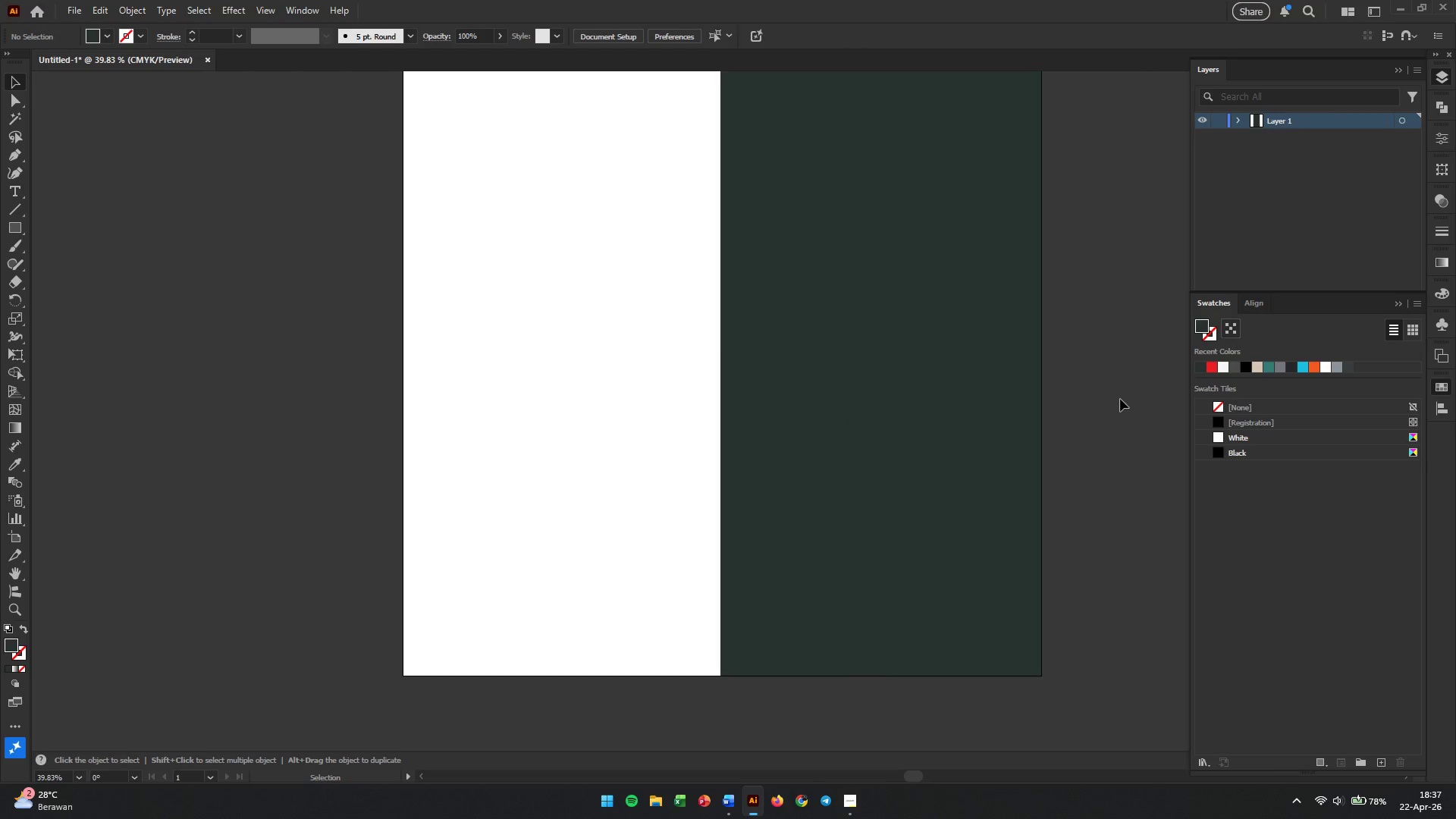 
left_click([947, 535])
 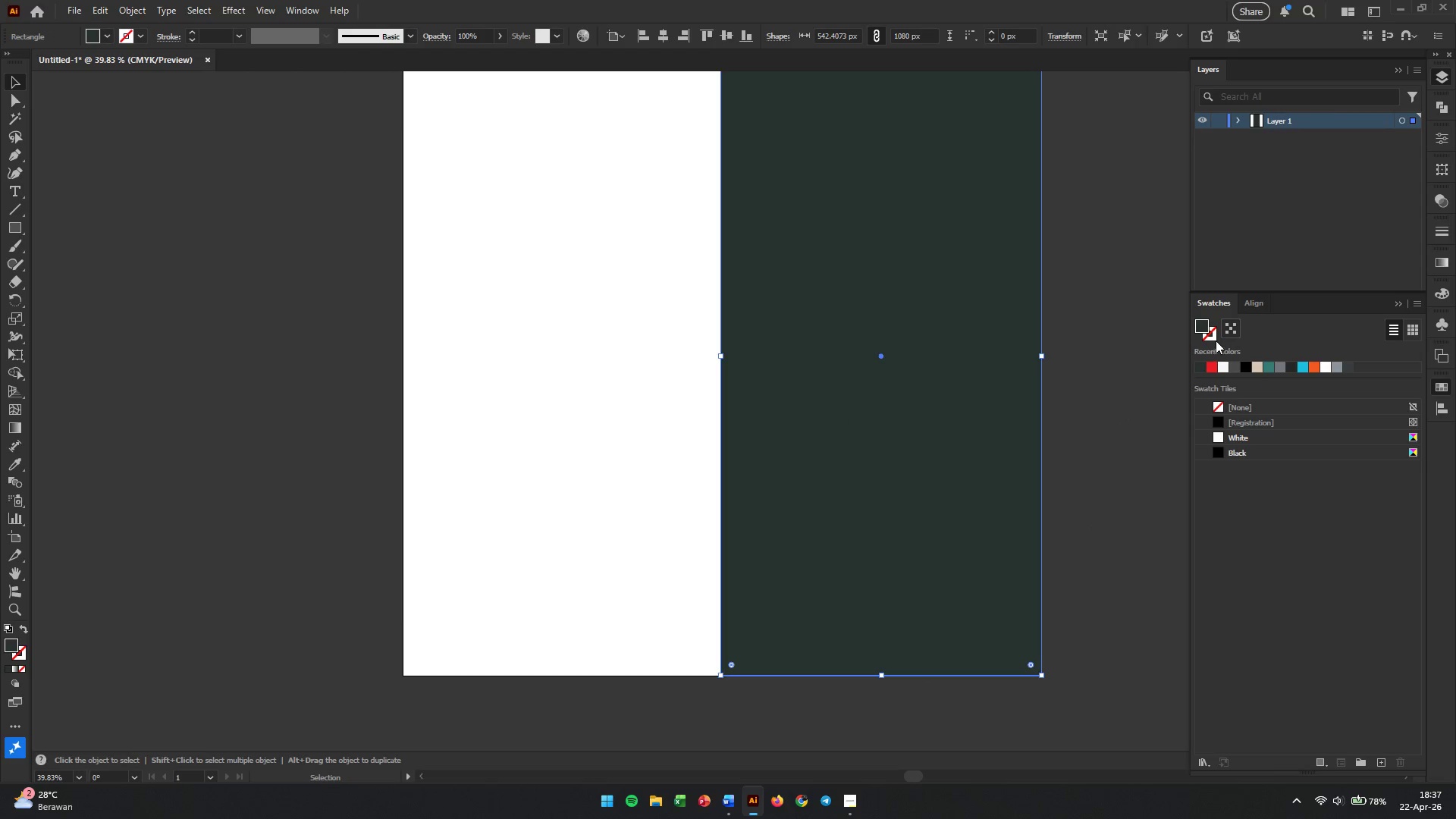 
left_click([1214, 335])
 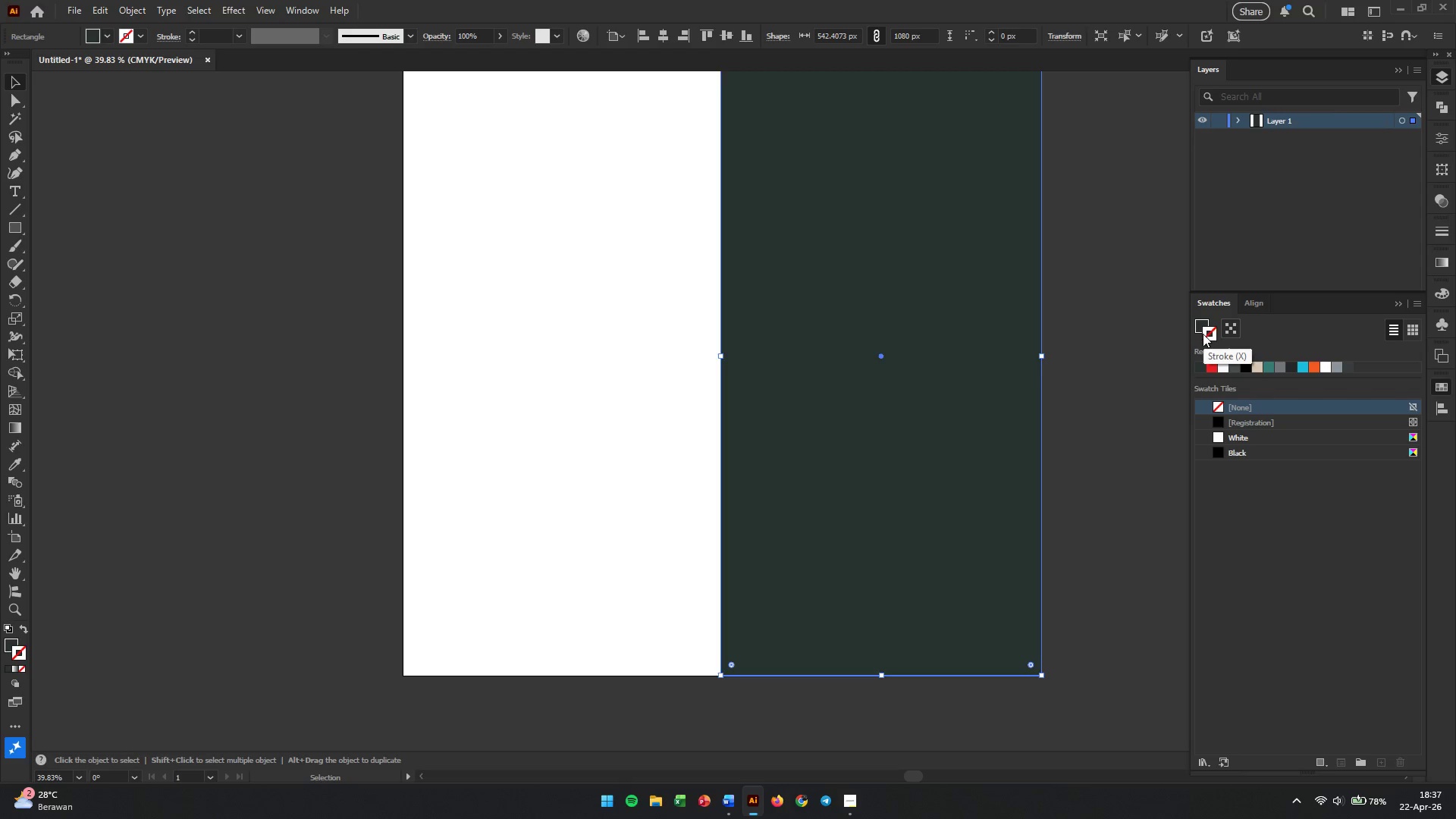 
left_click([1202, 323])
 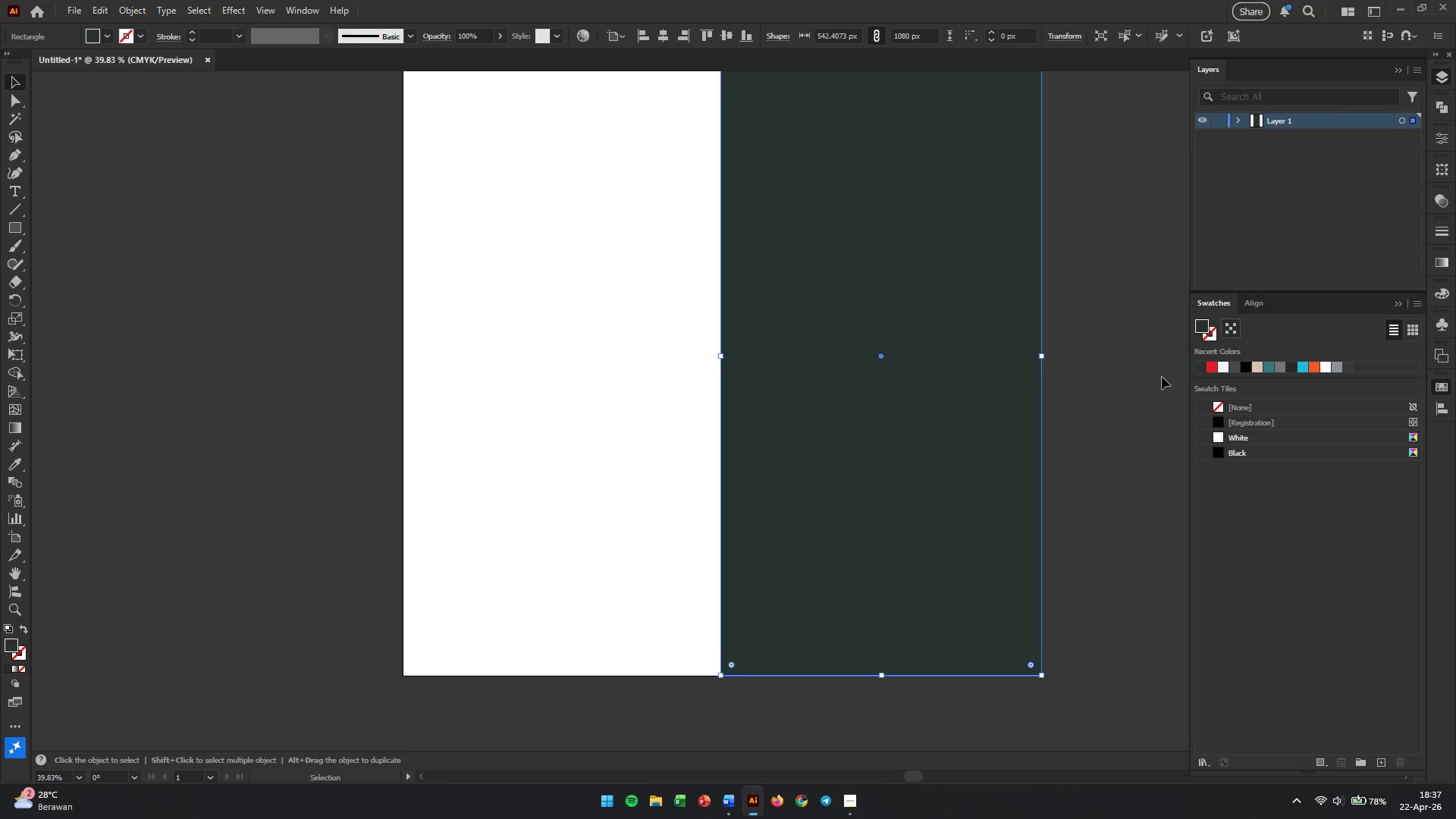 
left_click([1158, 386])
 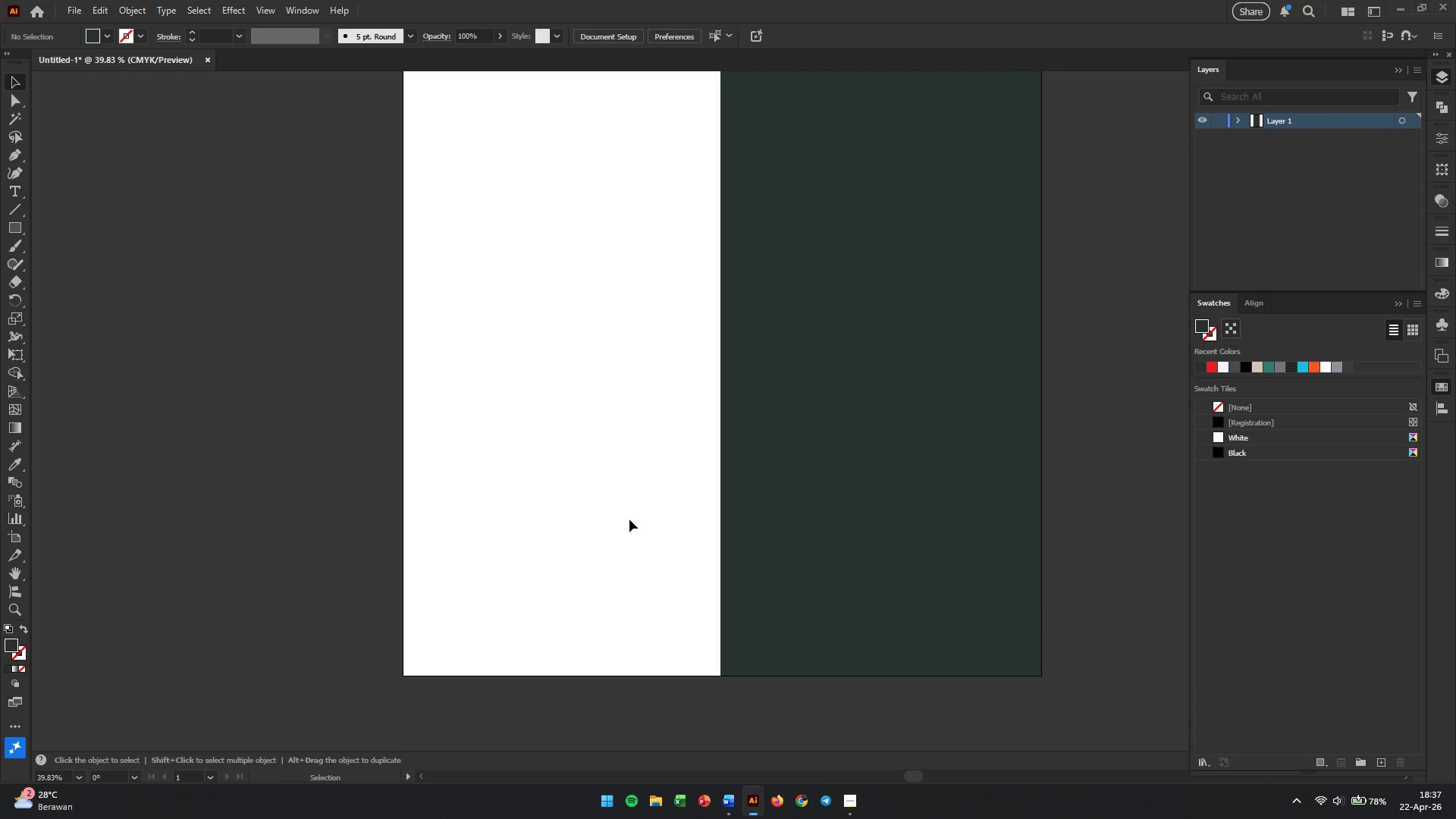 
wait(6.67)
 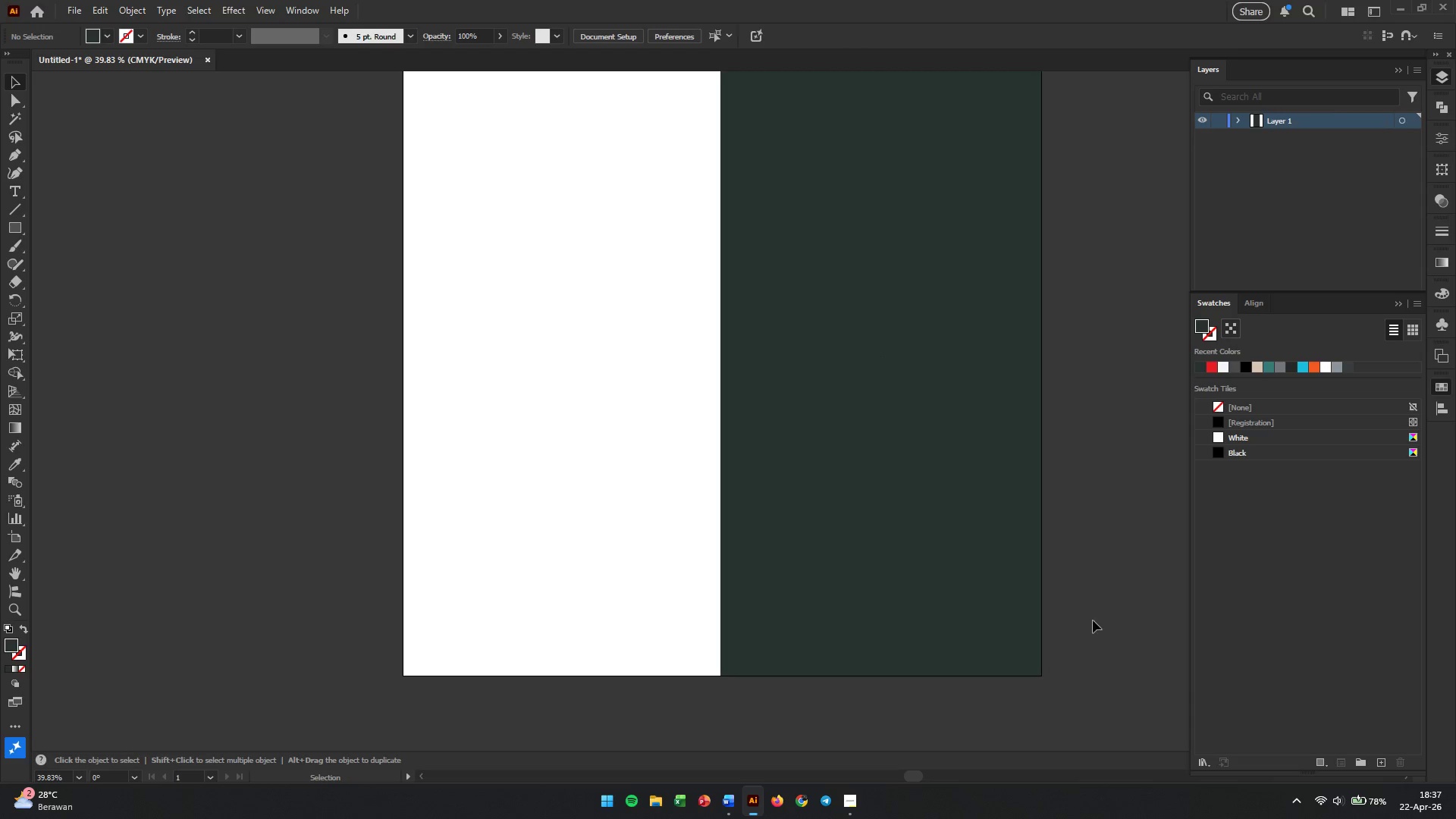 
scroll: coordinate [629, 519], scroll_direction: up, amount: 3.0
 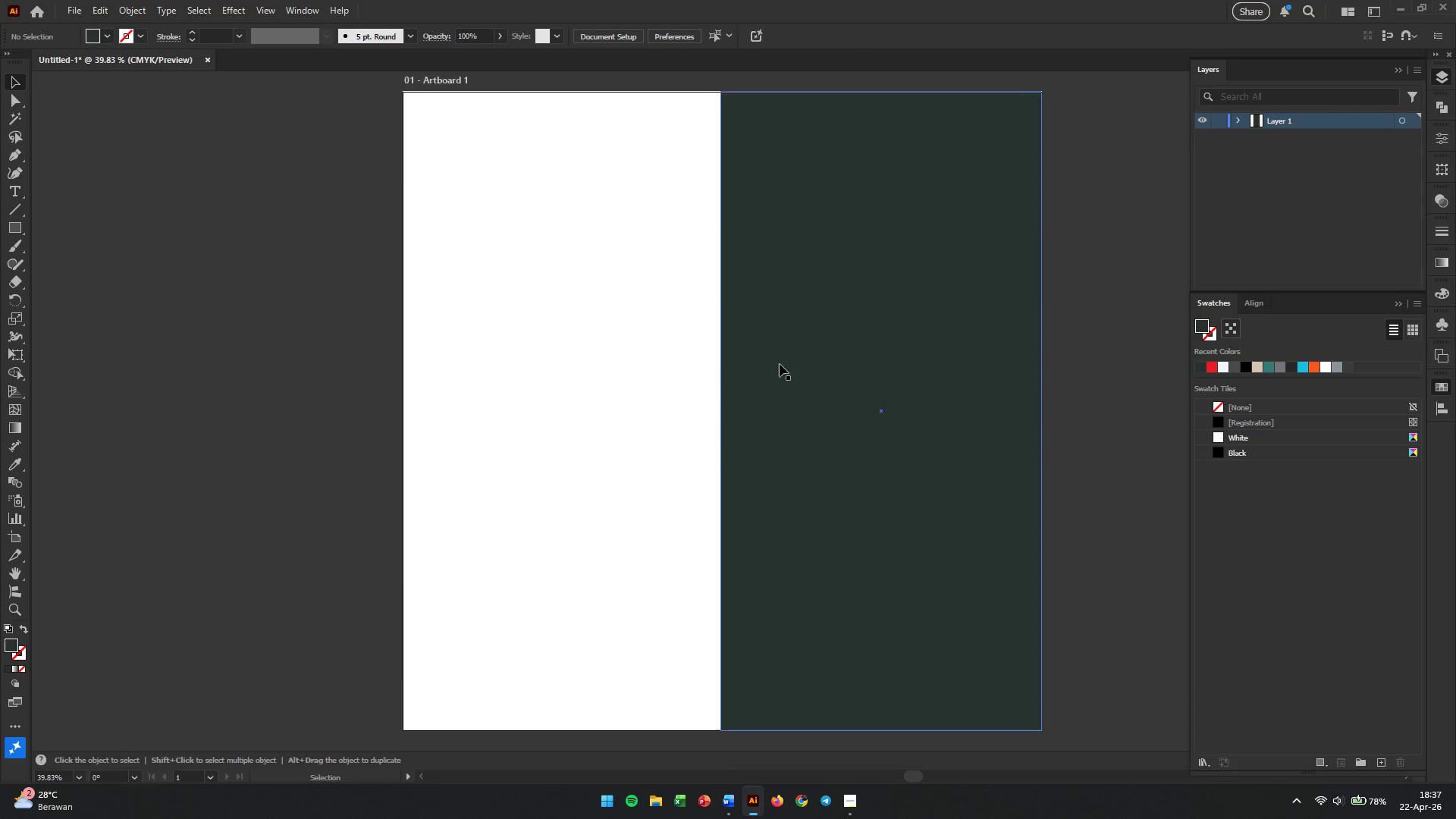 
left_click([783, 360])
 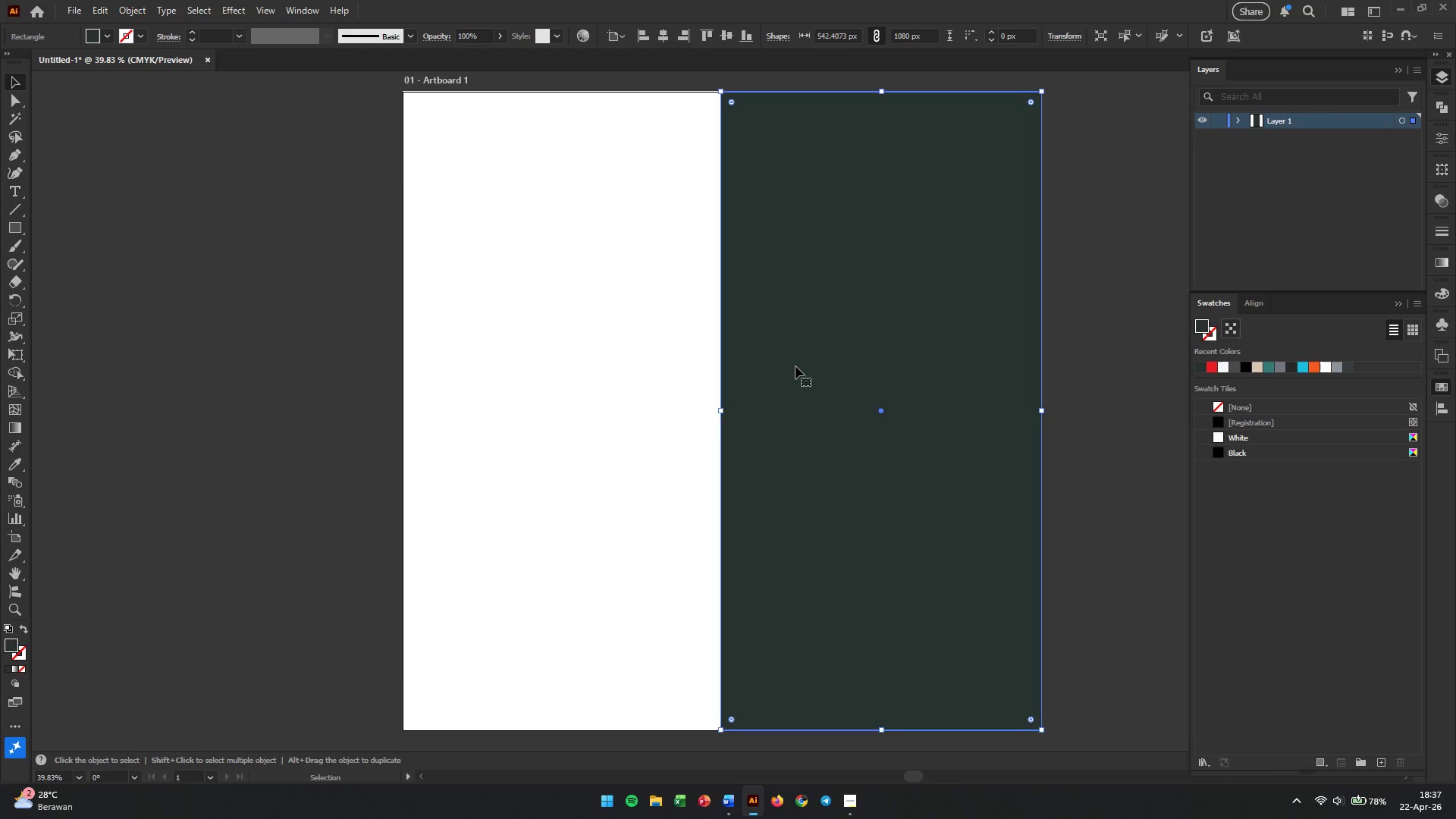 
right_click([795, 366])
 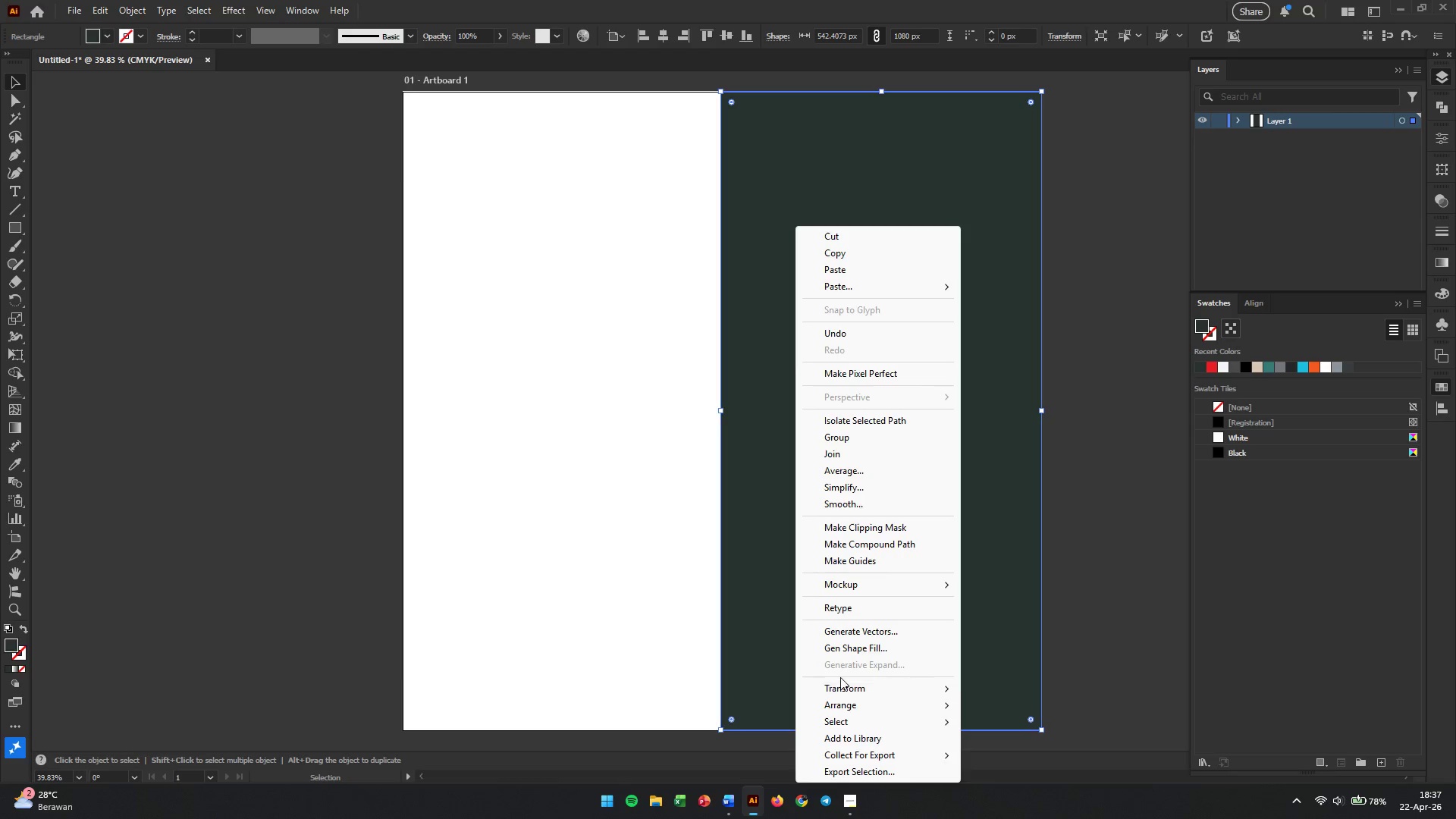 
left_click([839, 689])
 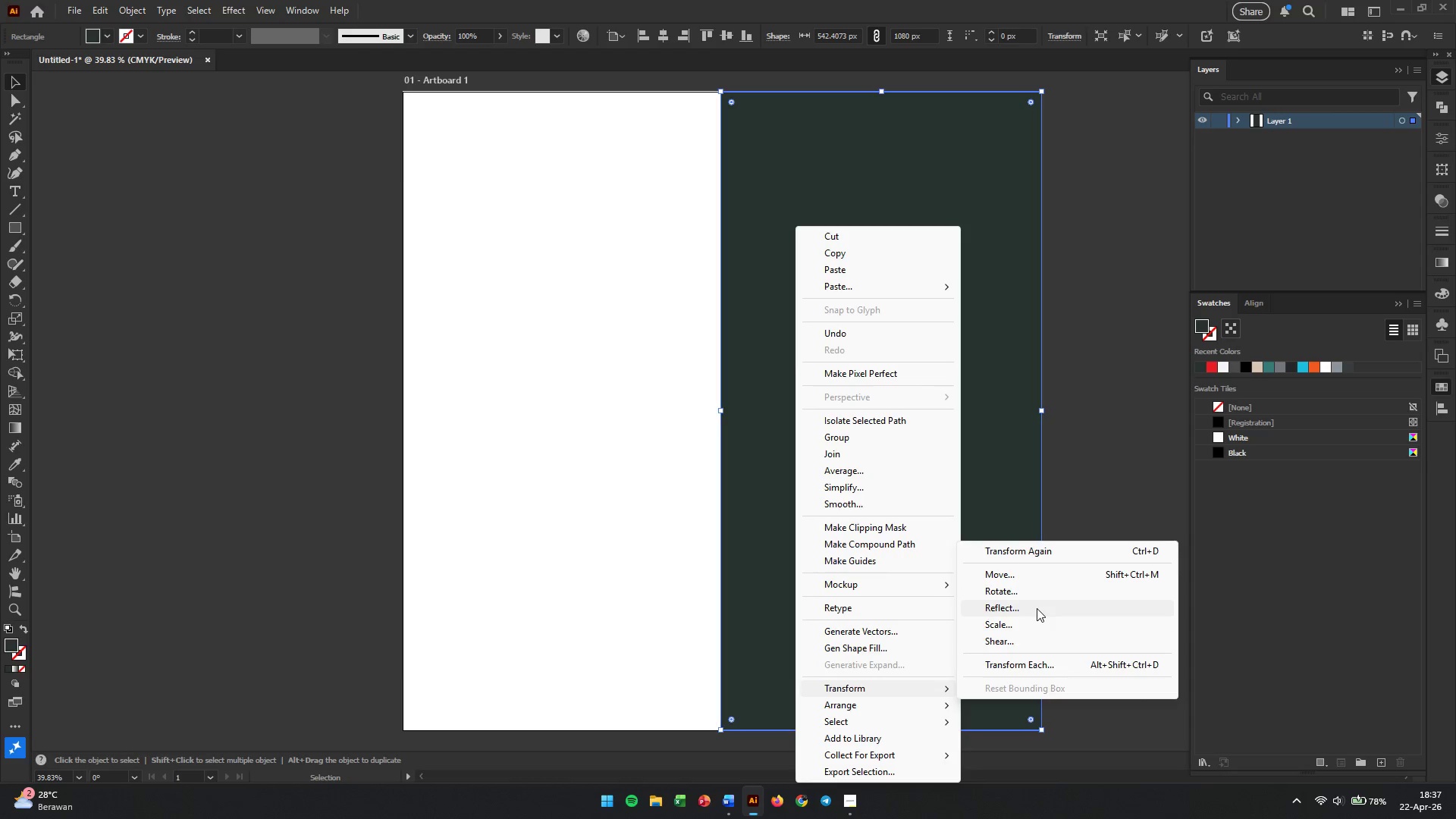 
left_click([964, 374])
 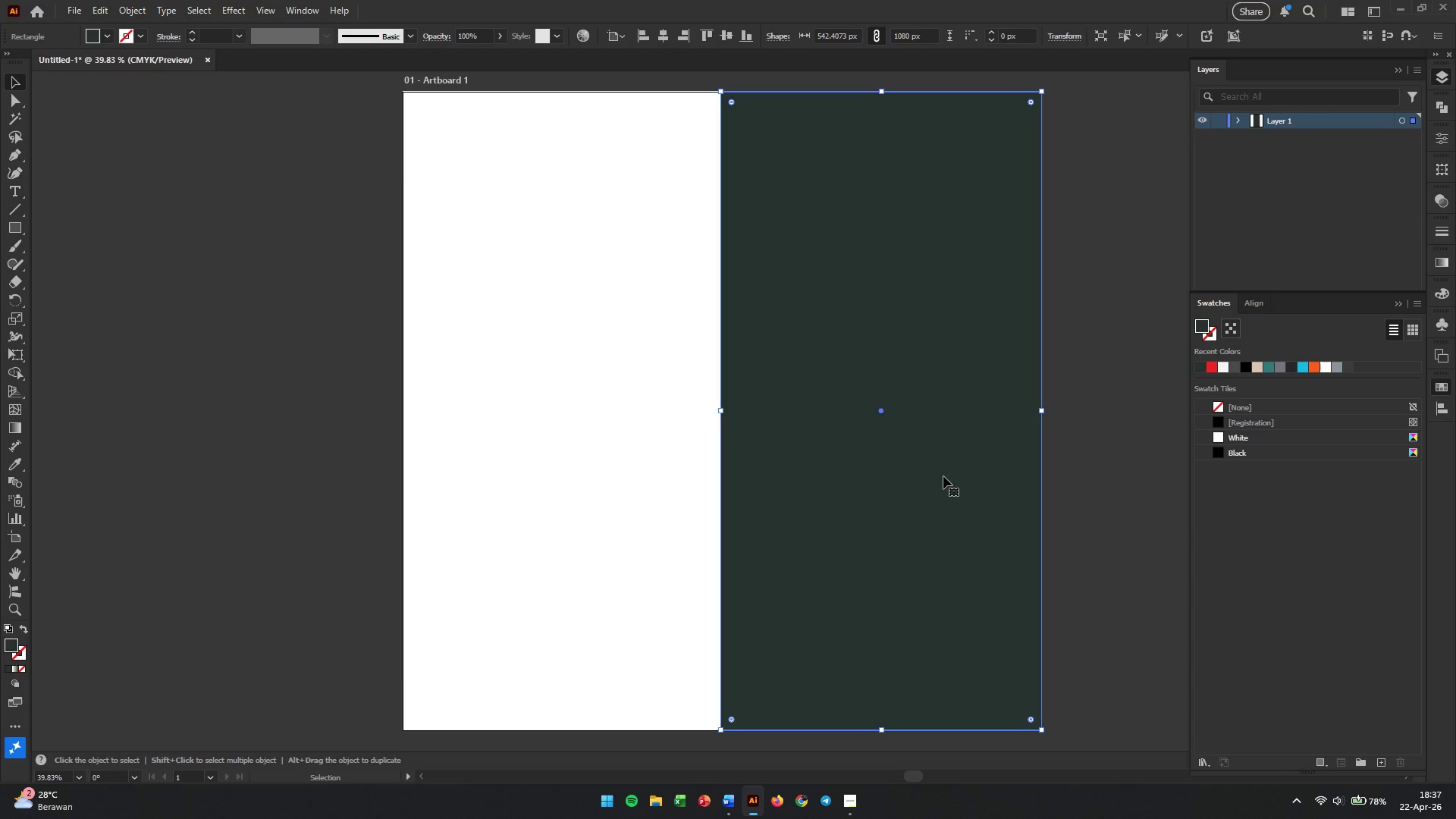 
hold_key(key=AltLeft, duration=2.16)
left_click_drag(start_coordinate=[943, 476], to_coordinate=[623, 480])
 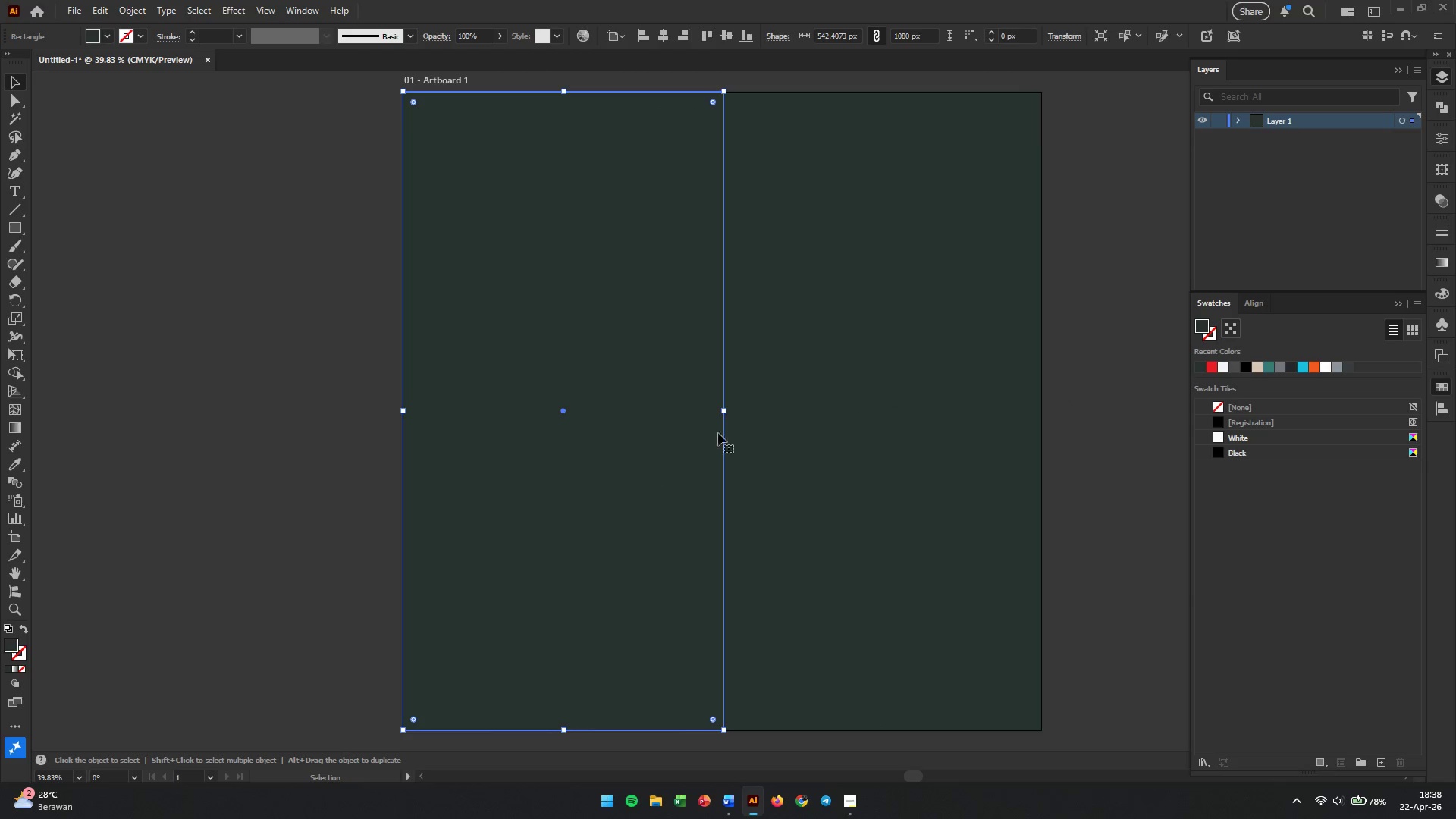 
hold_key(key=ShiftLeft, duration=1.7)
 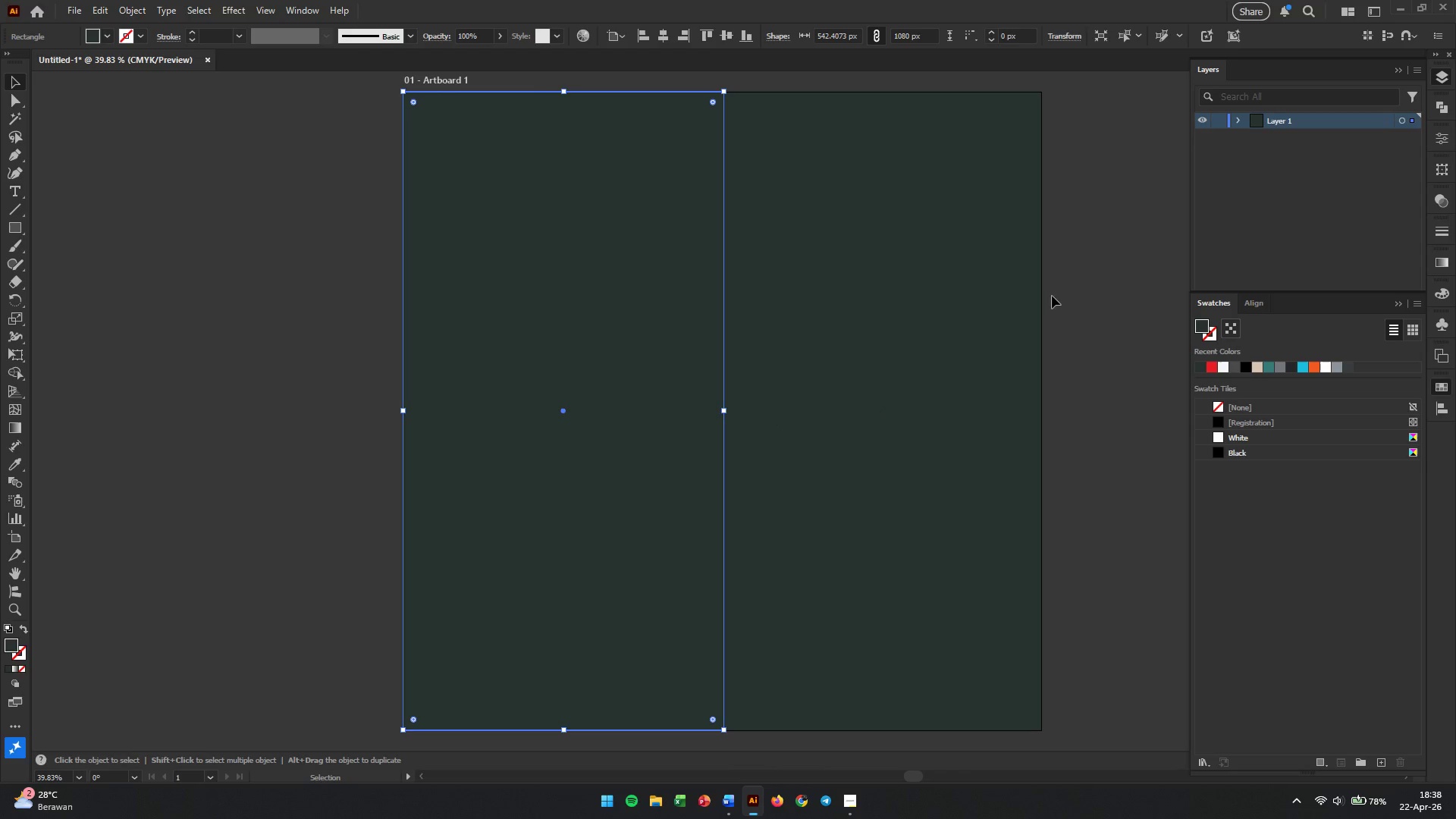 
left_click([1067, 290])
 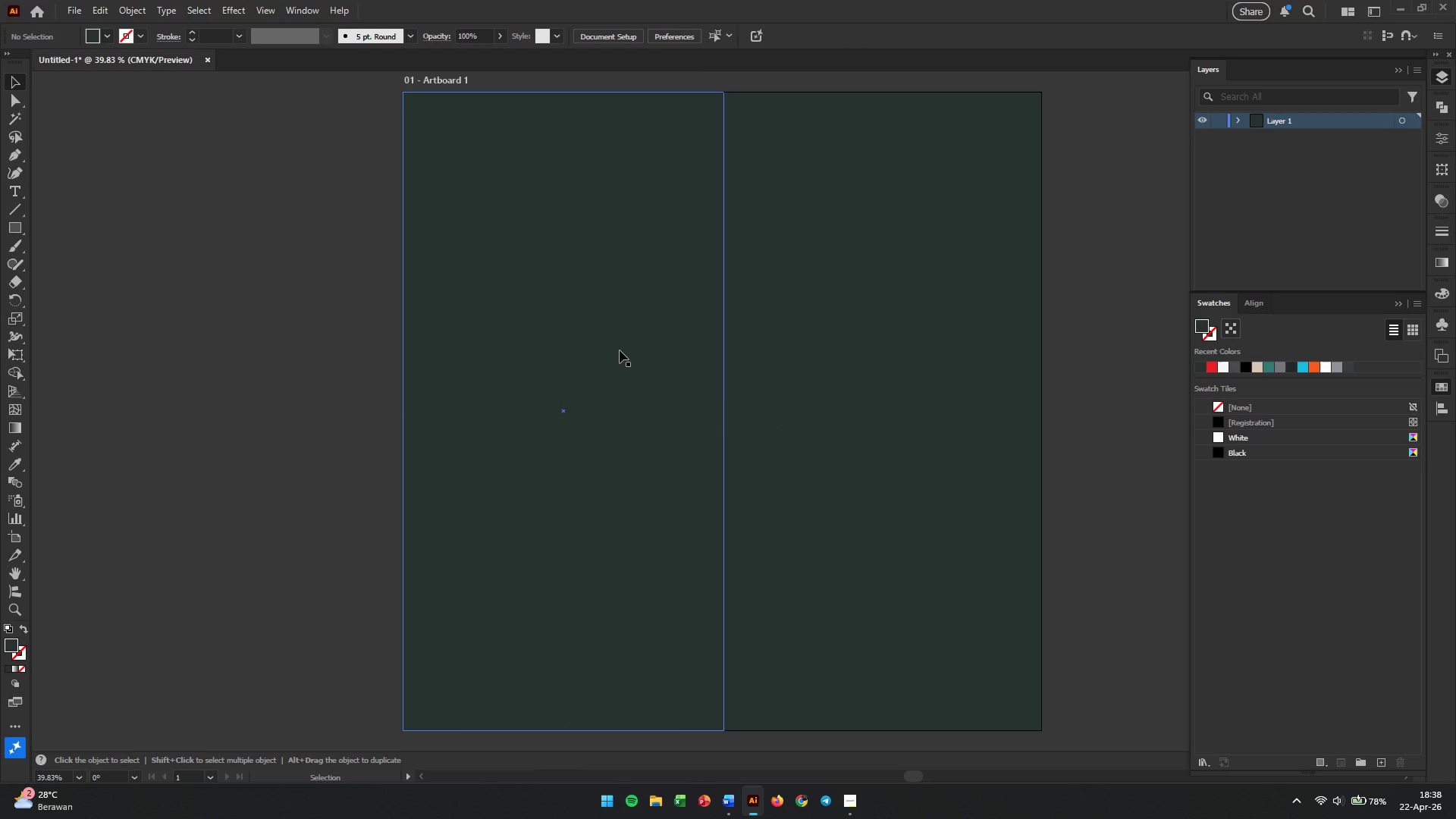 
left_click([620, 350])
 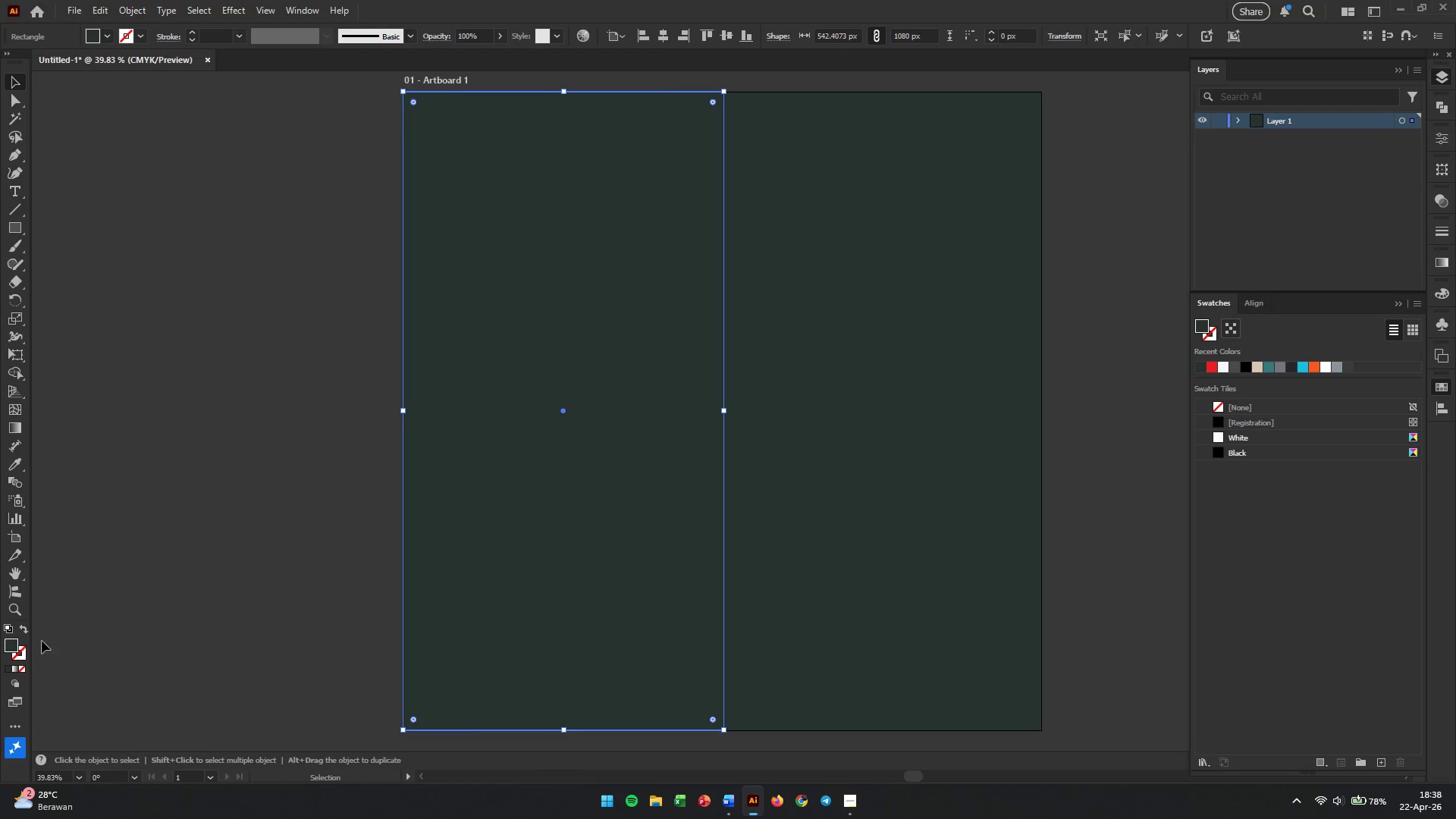 
double_click([14, 645])
 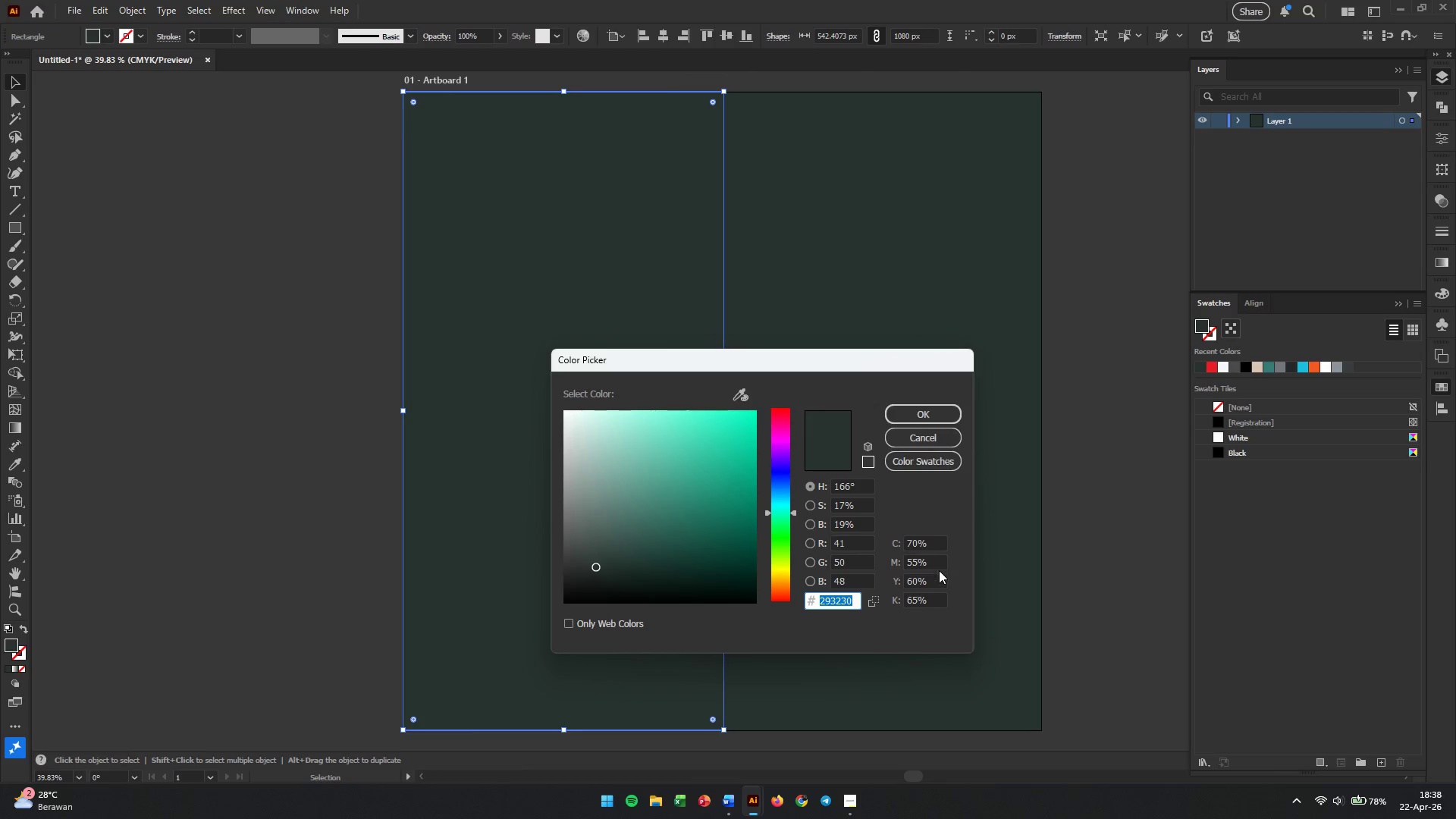 
double_click([921, 547])
 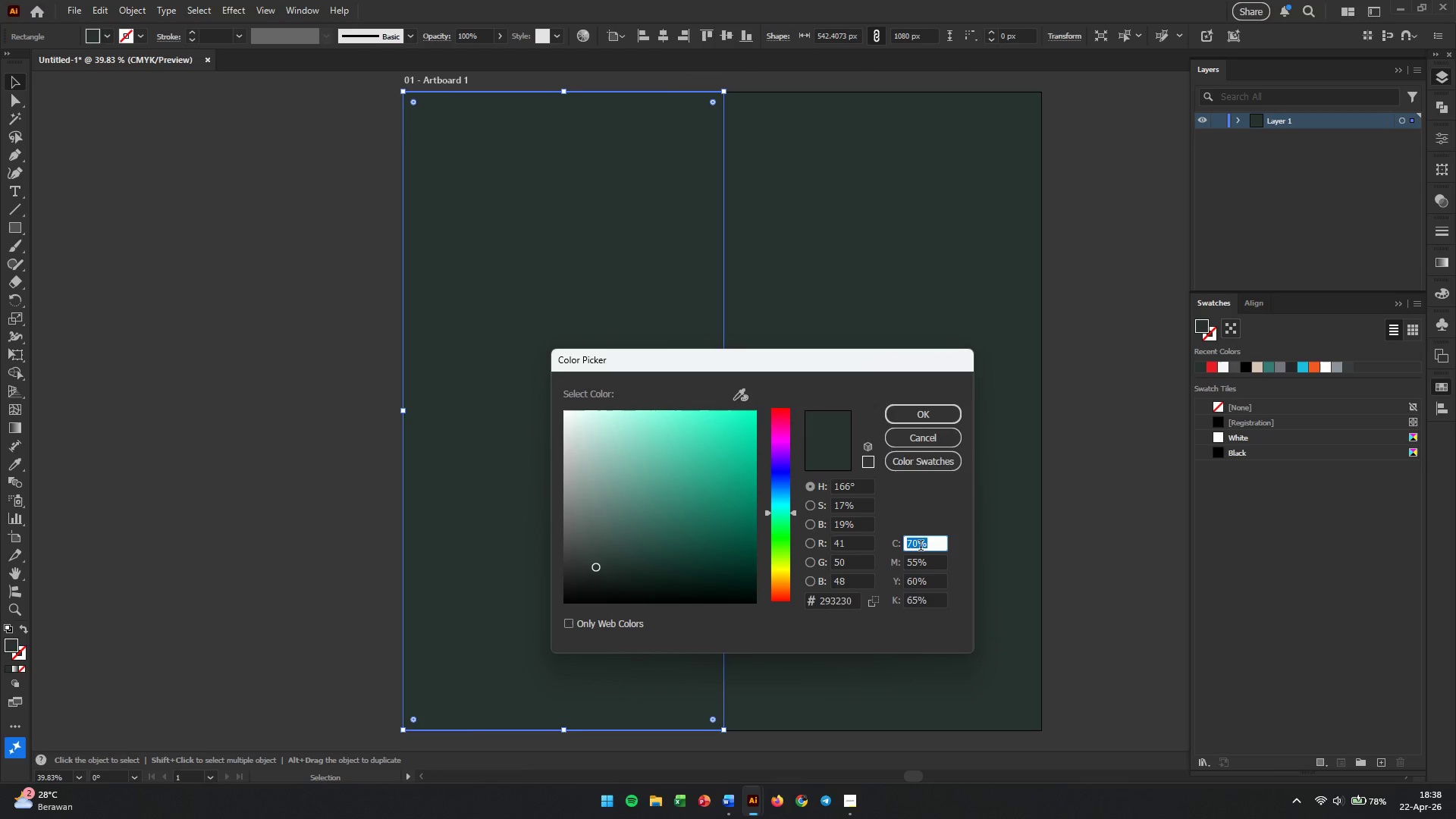 
key(Numpad4)
 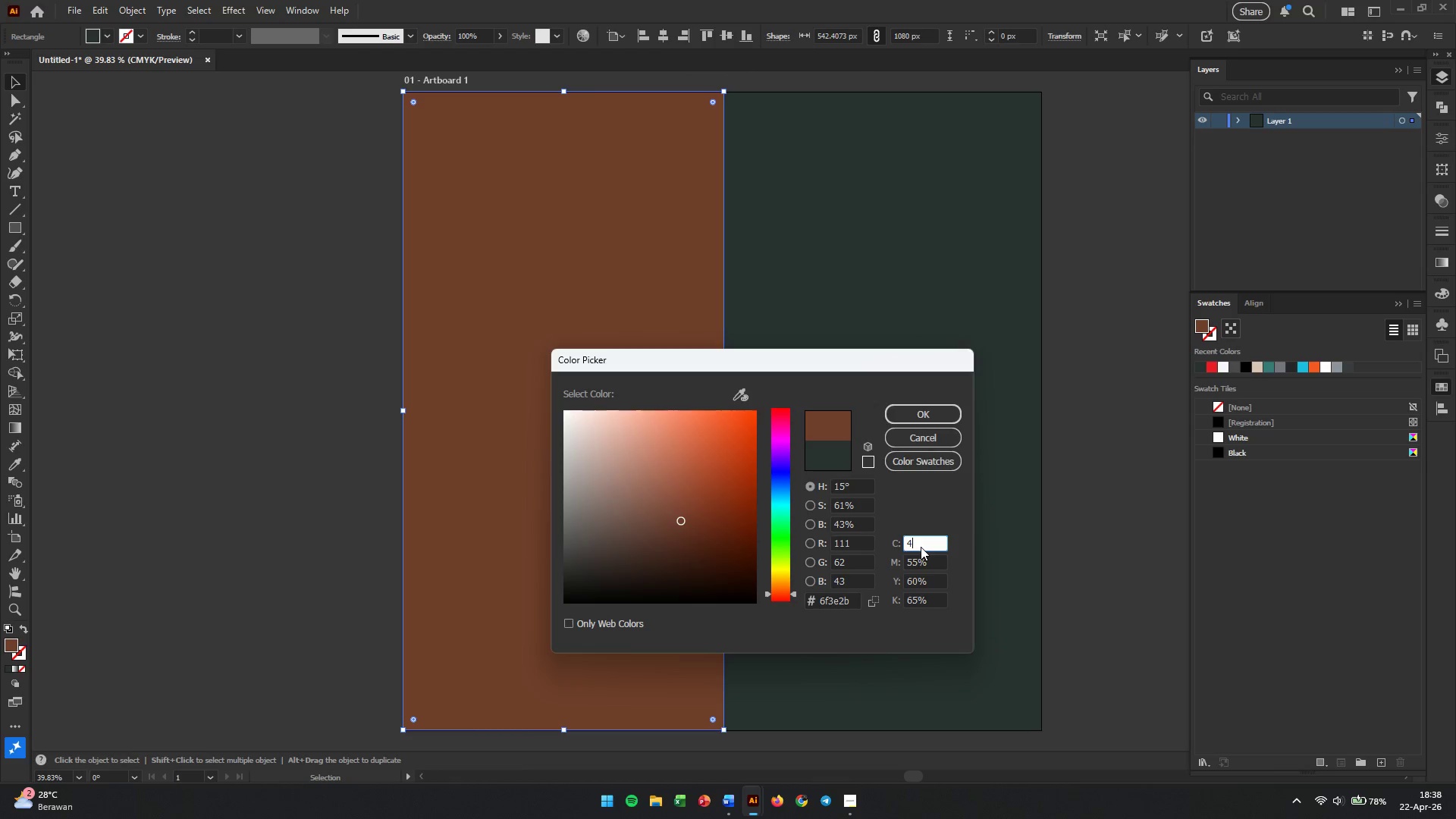 
key(Tab)
 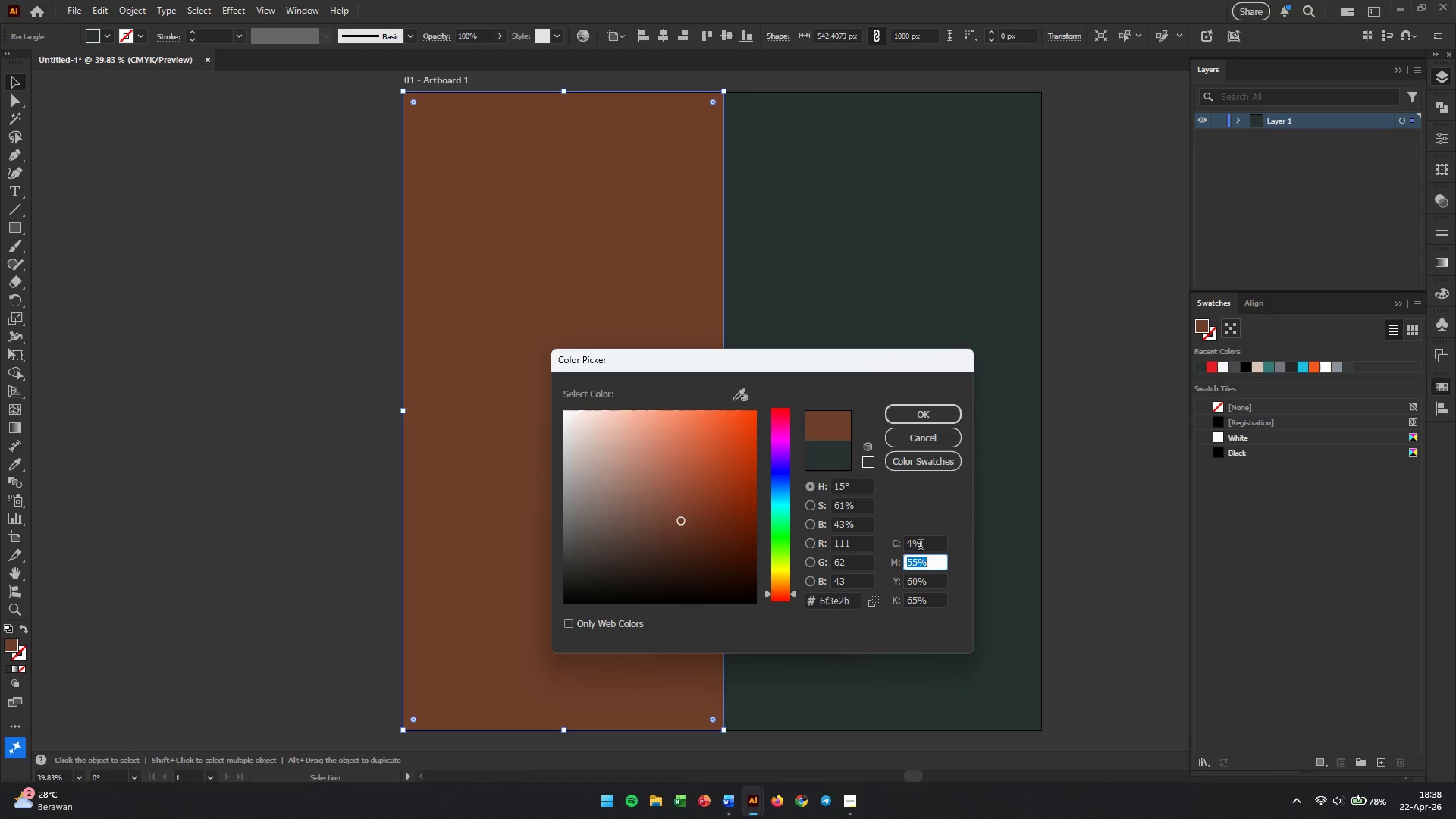 
key(Numpad4)
 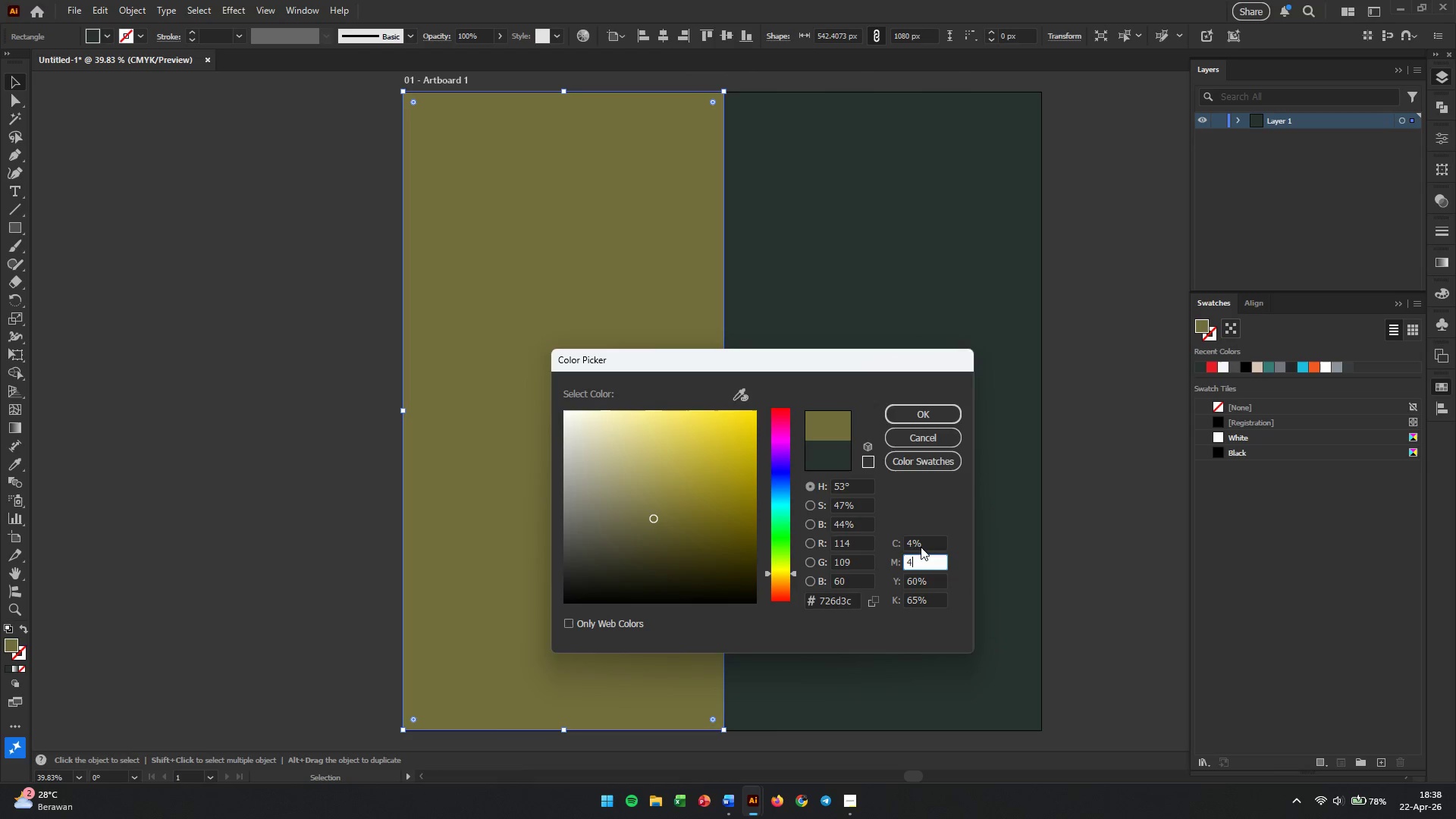 
key(Tab)
 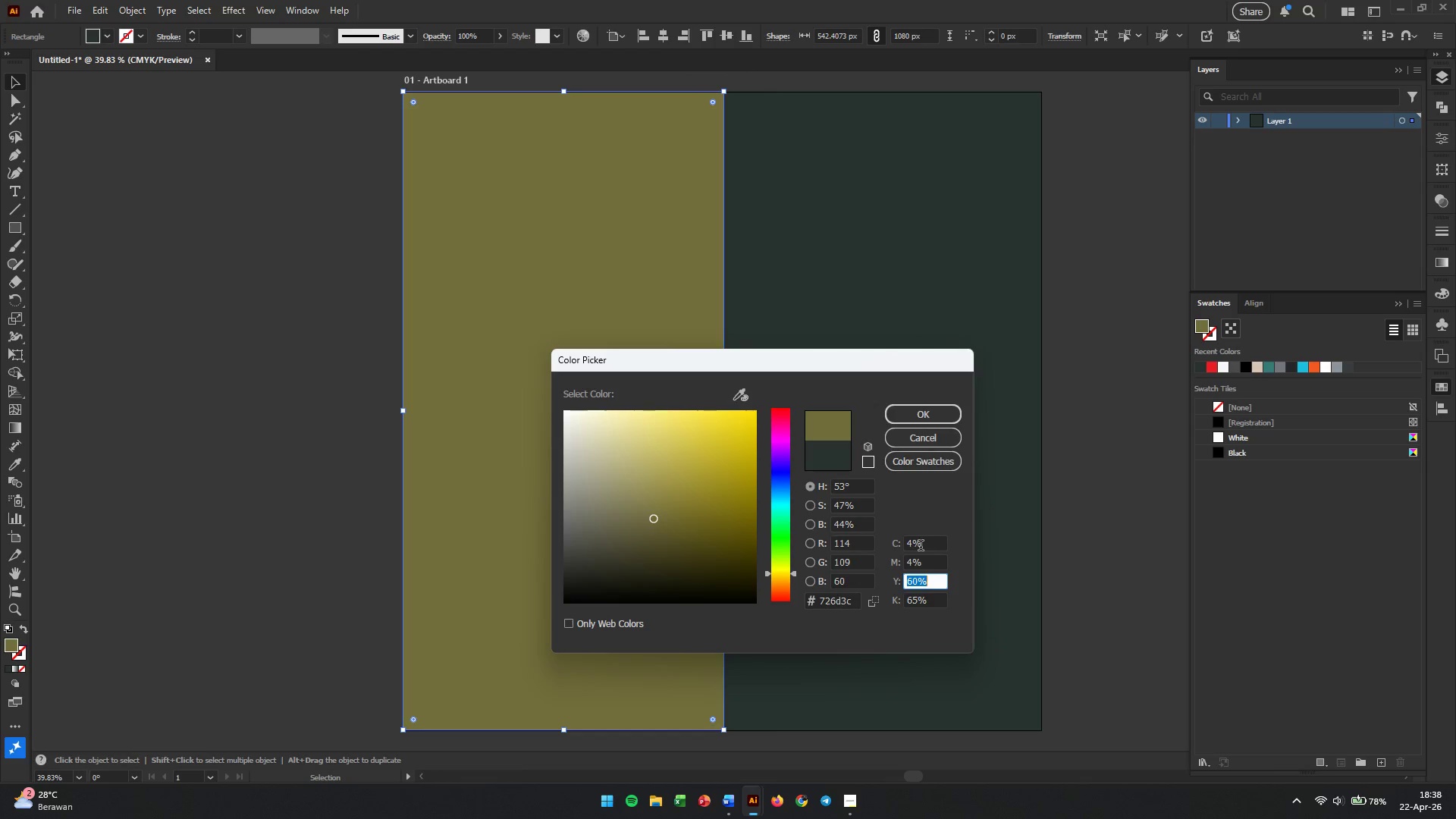 
key(Numpad9)
 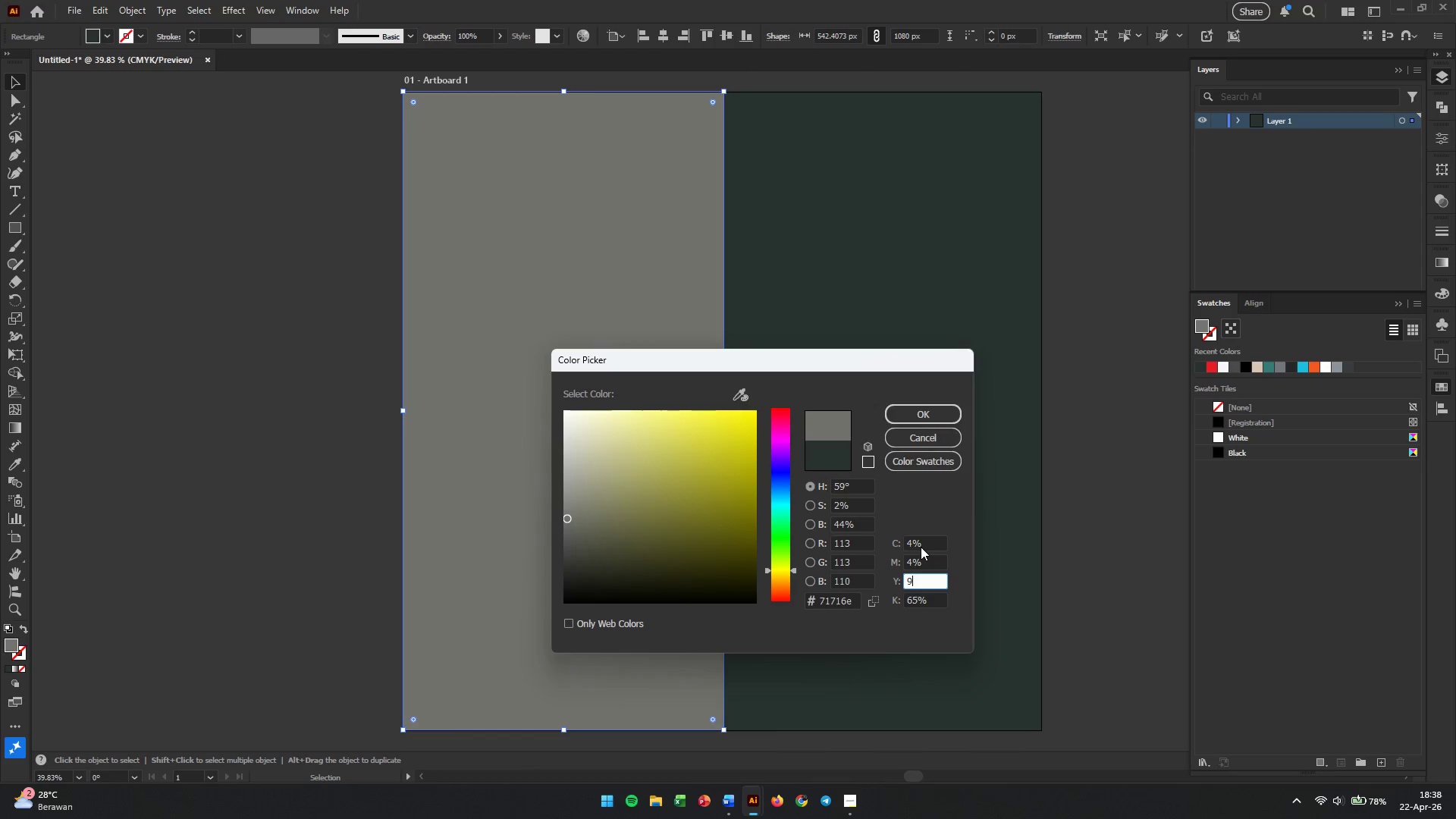 
key(Tab)
 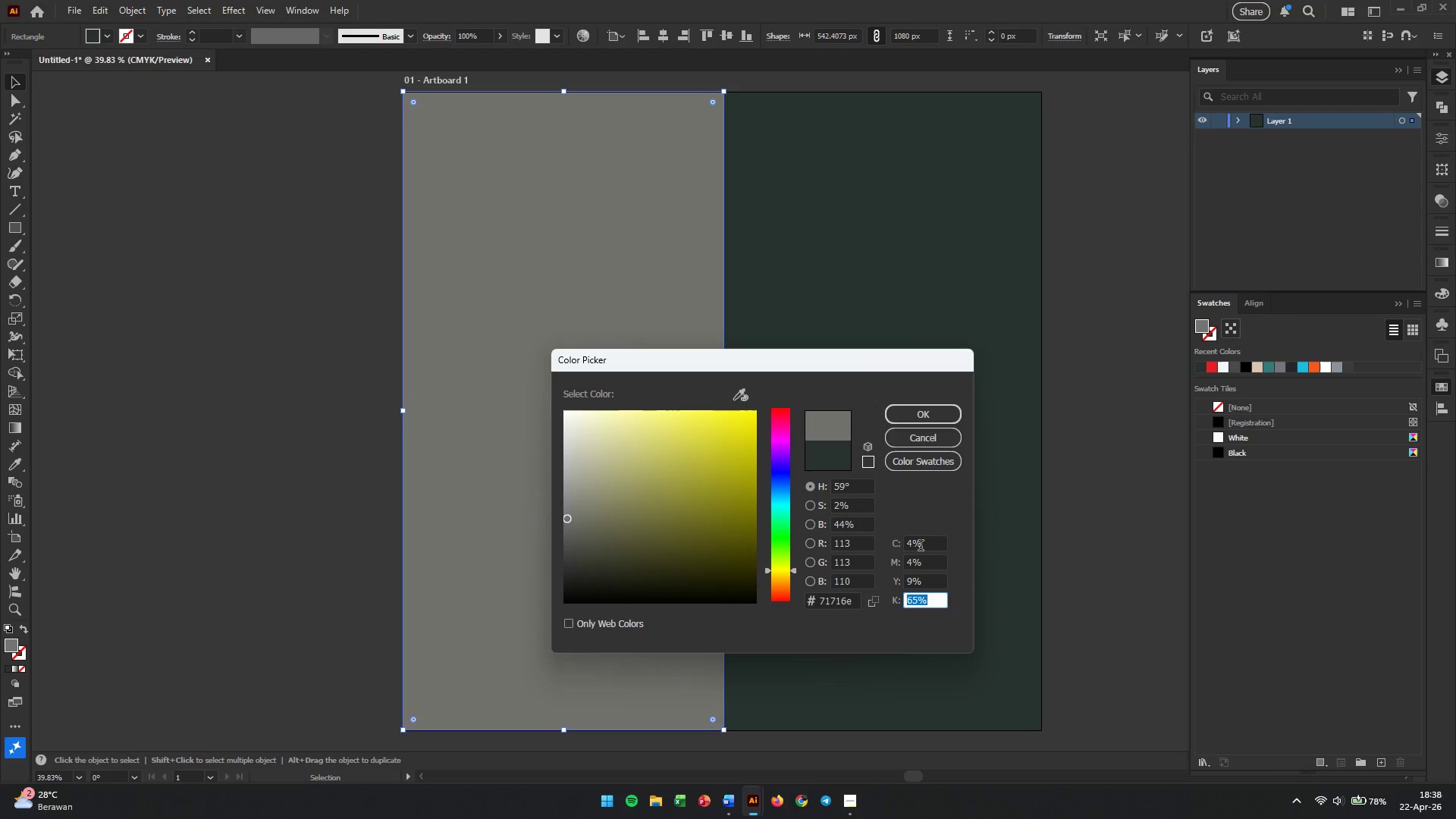 
key(Numpad0)
 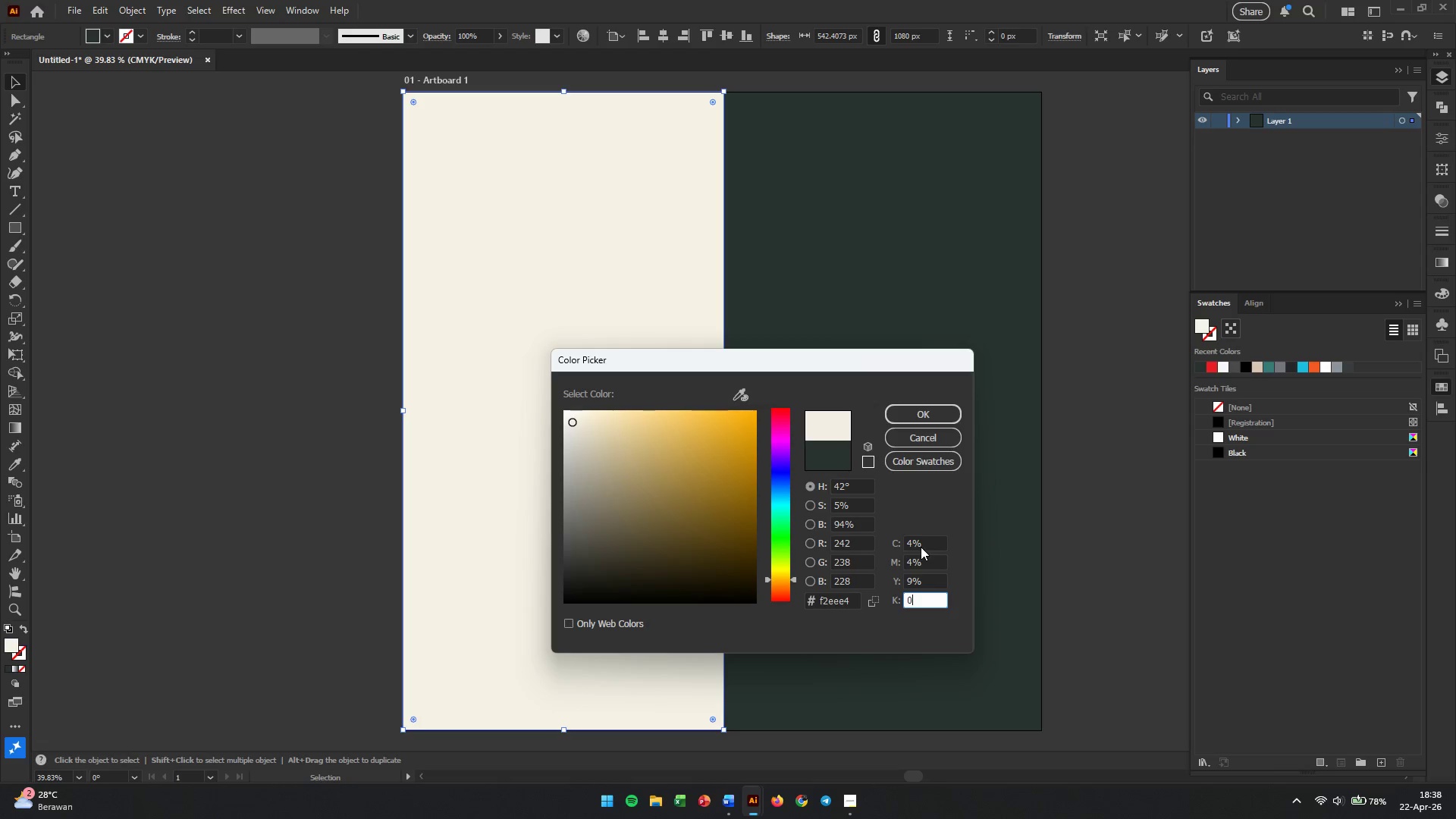 
key(Enter)
 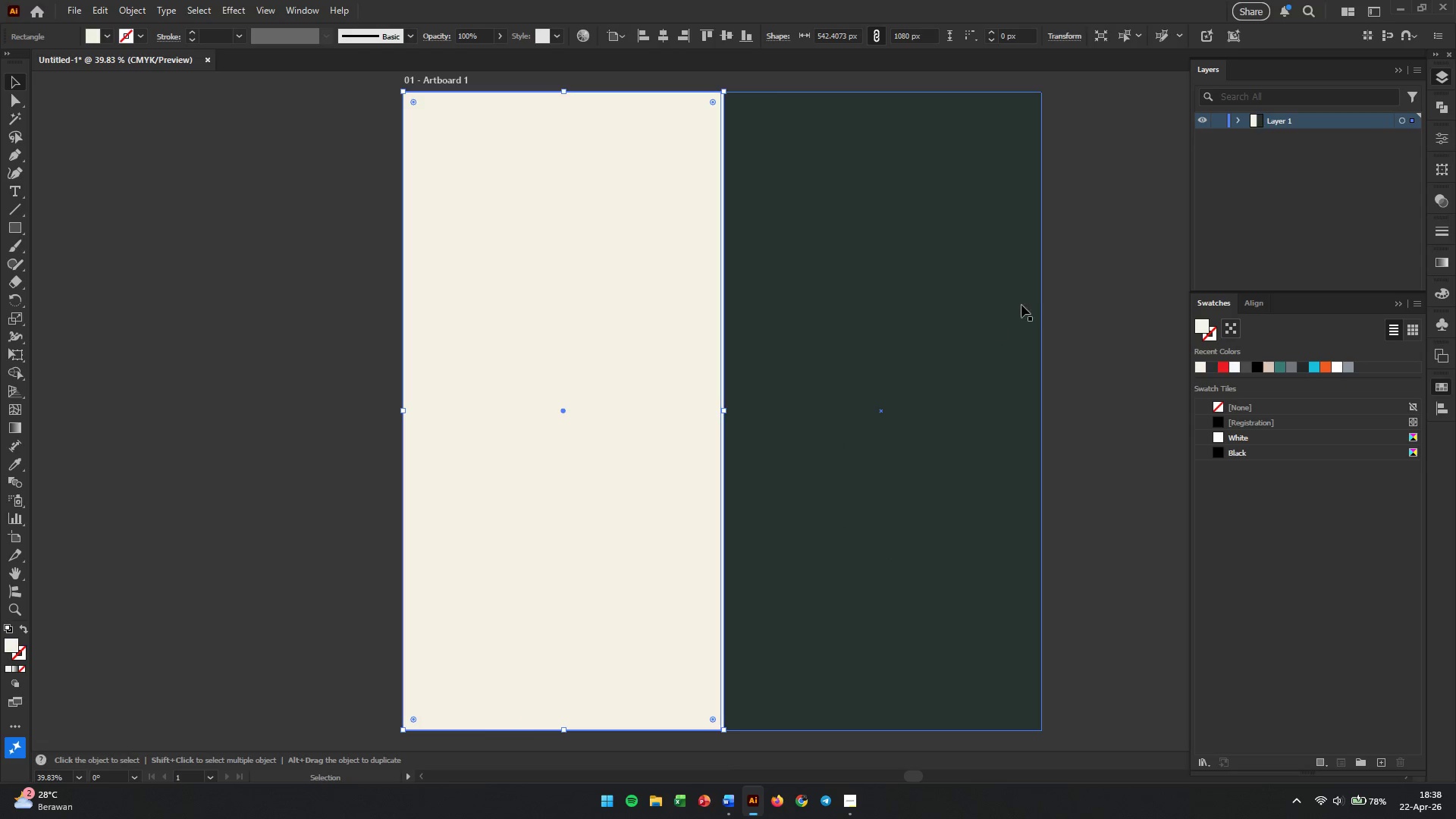 
left_click([1109, 271])
 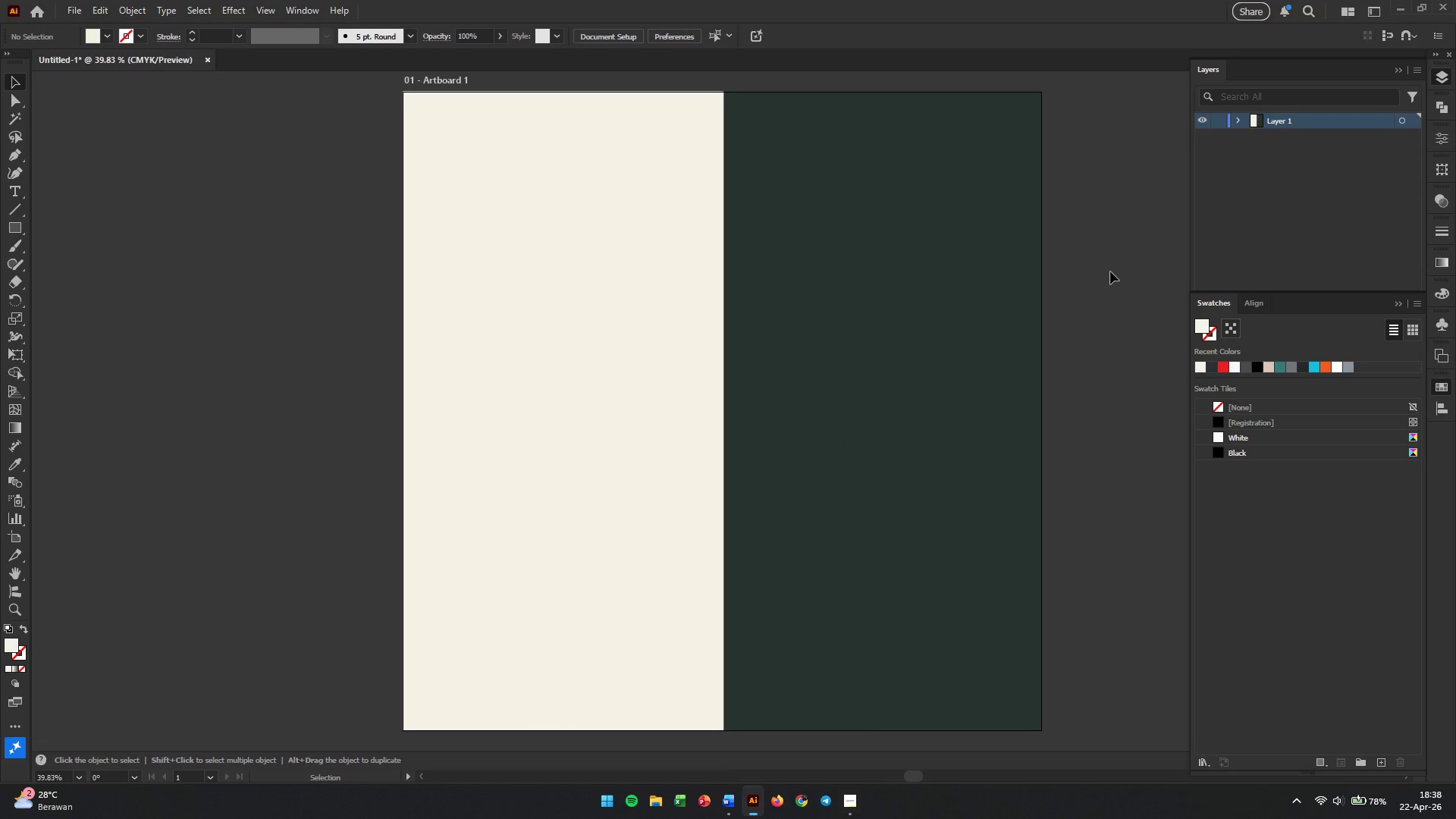 
wait(6.88)
 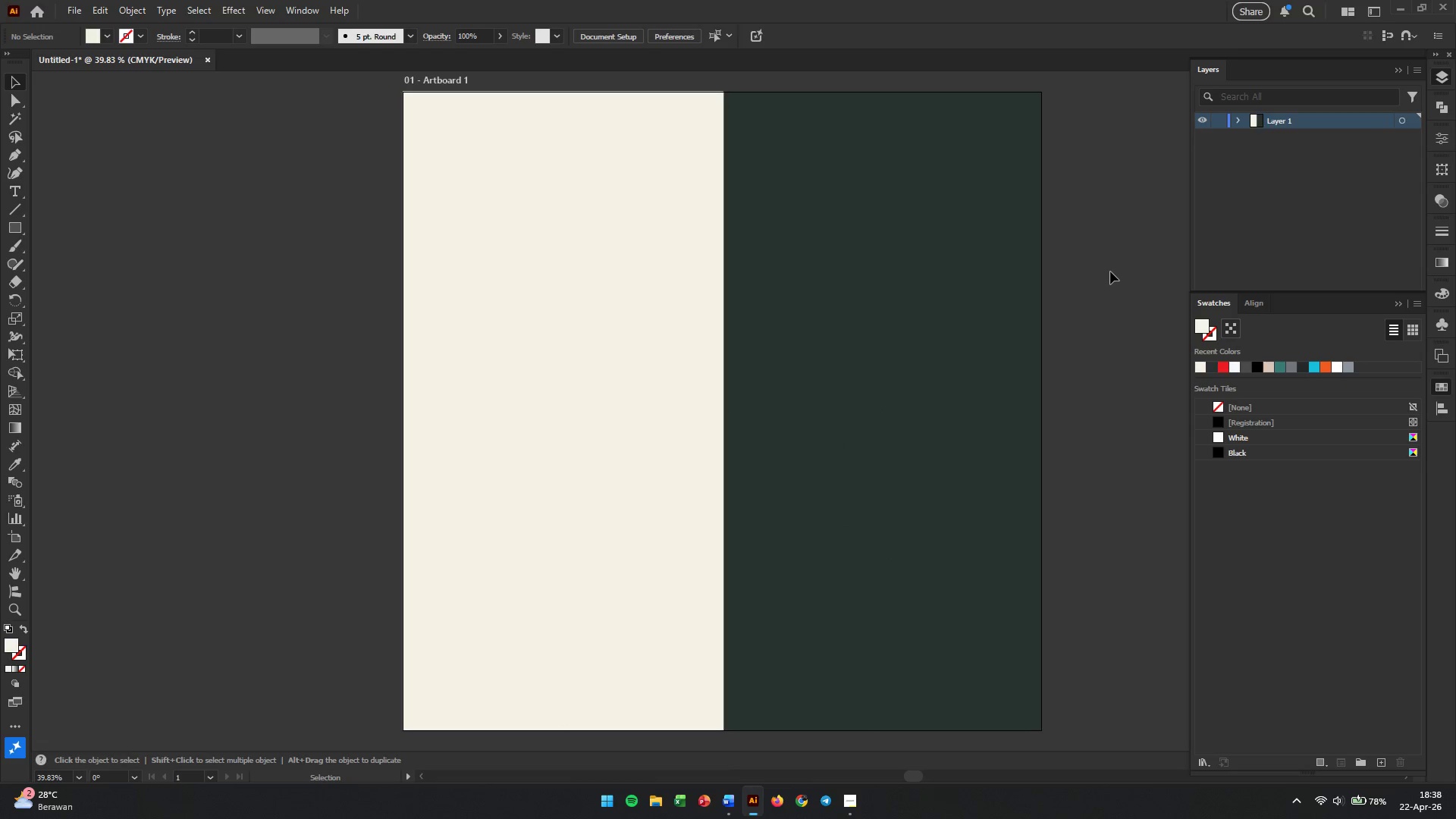 
left_click_drag(start_coordinate=[1110, 271], to_coordinate=[673, 381])
 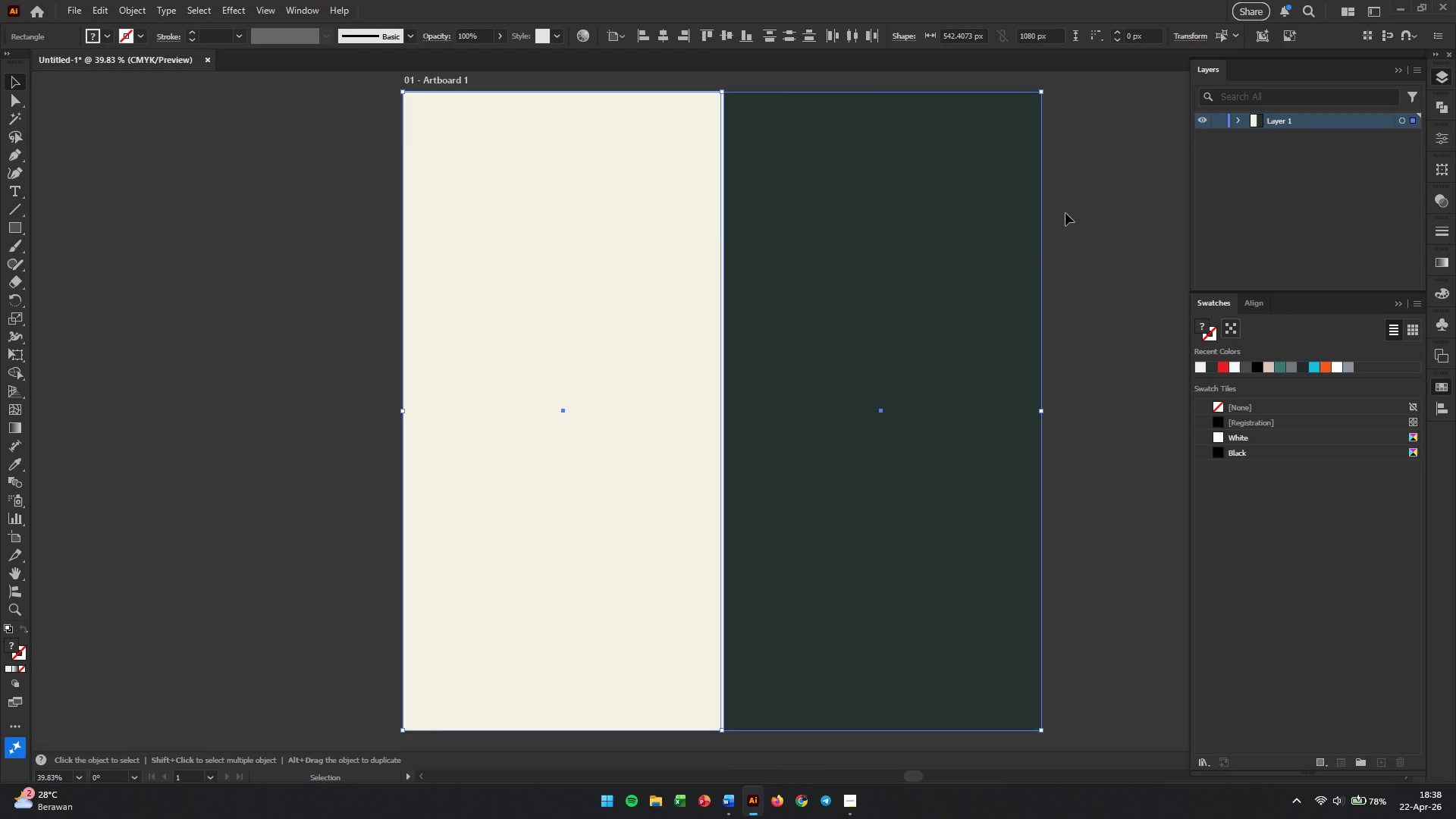 
left_click([1084, 221])
 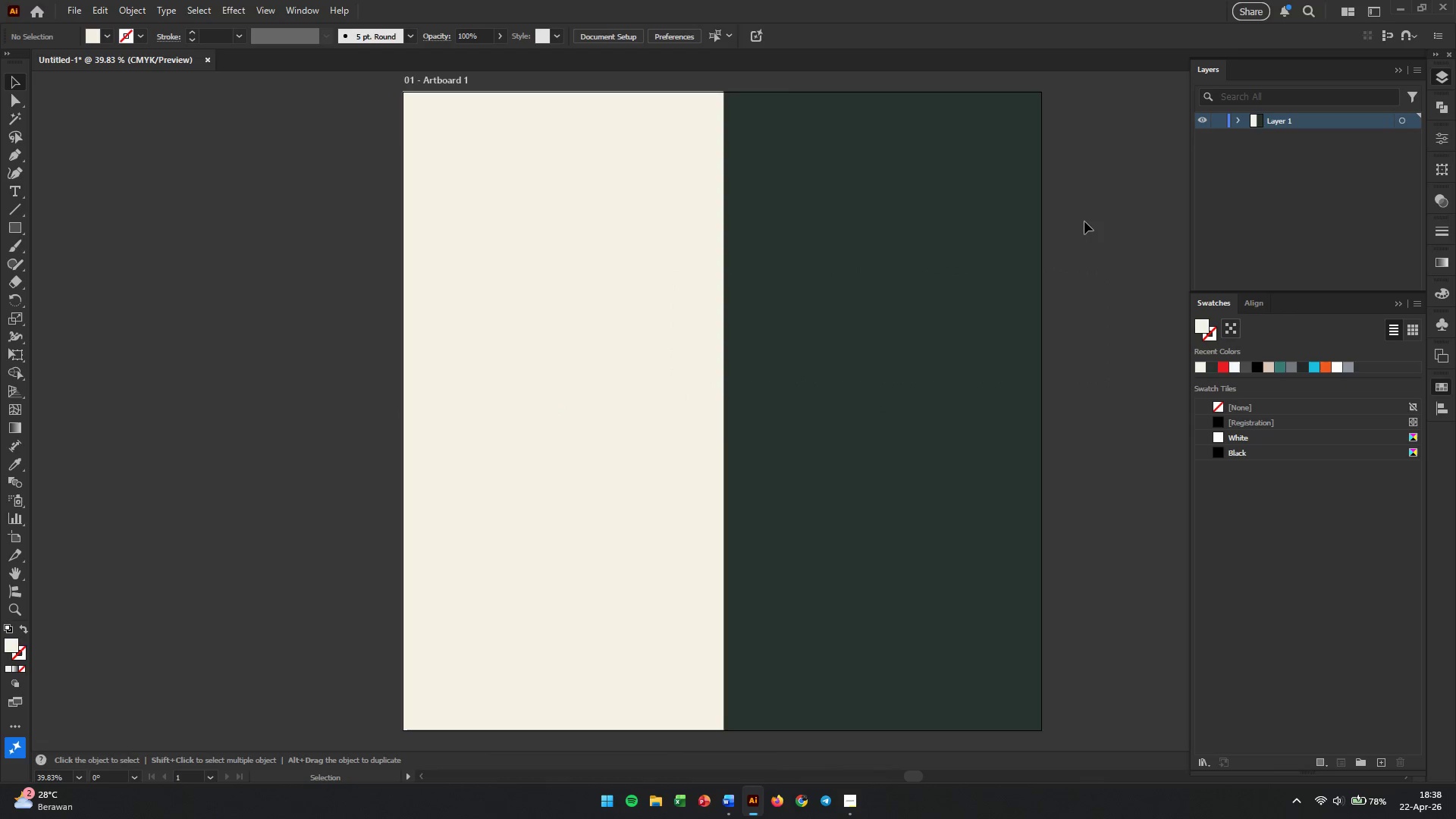 
left_click_drag(start_coordinate=[1084, 221], to_coordinate=[330, 431])
 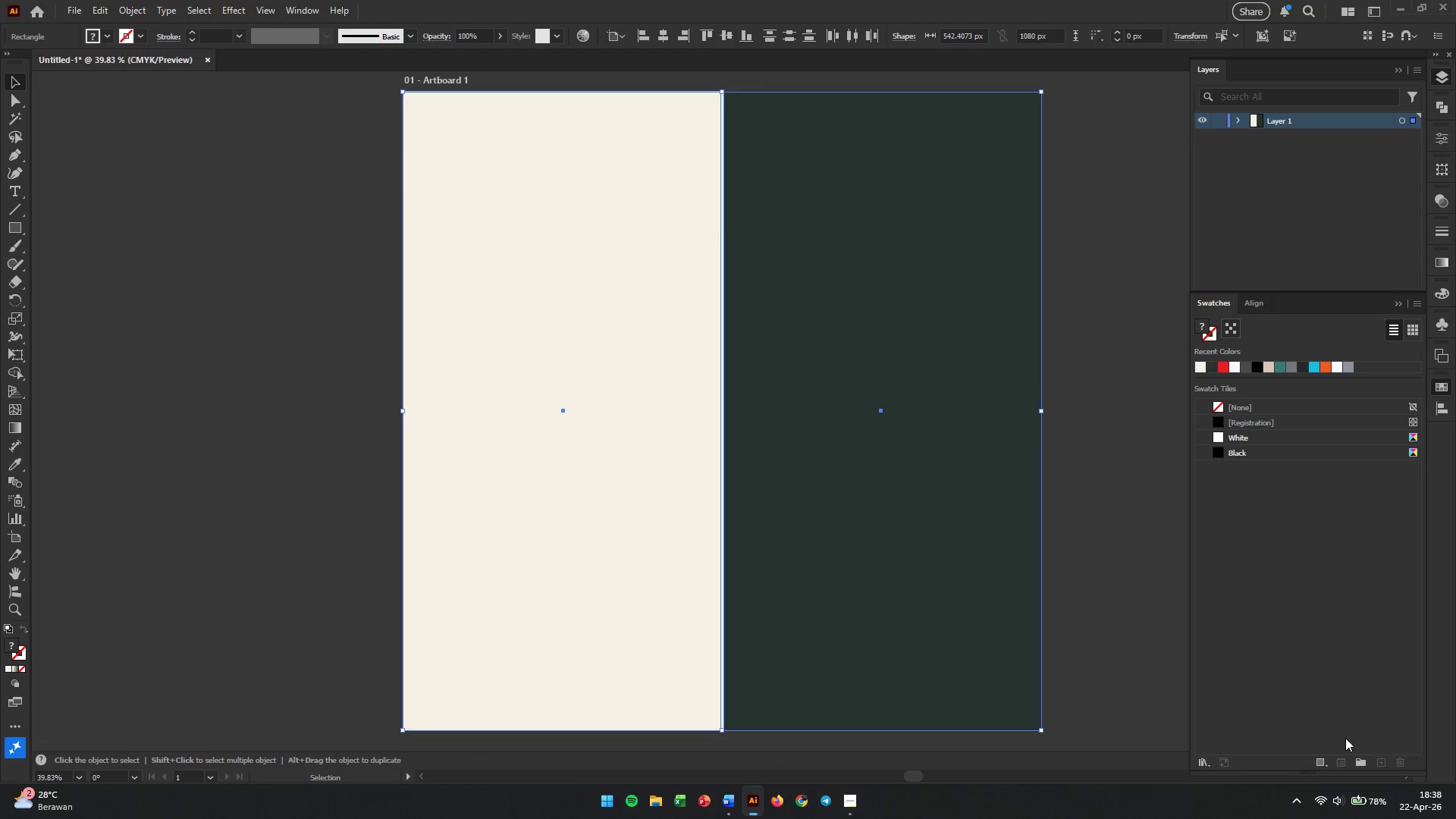 
left_click([1364, 764])
 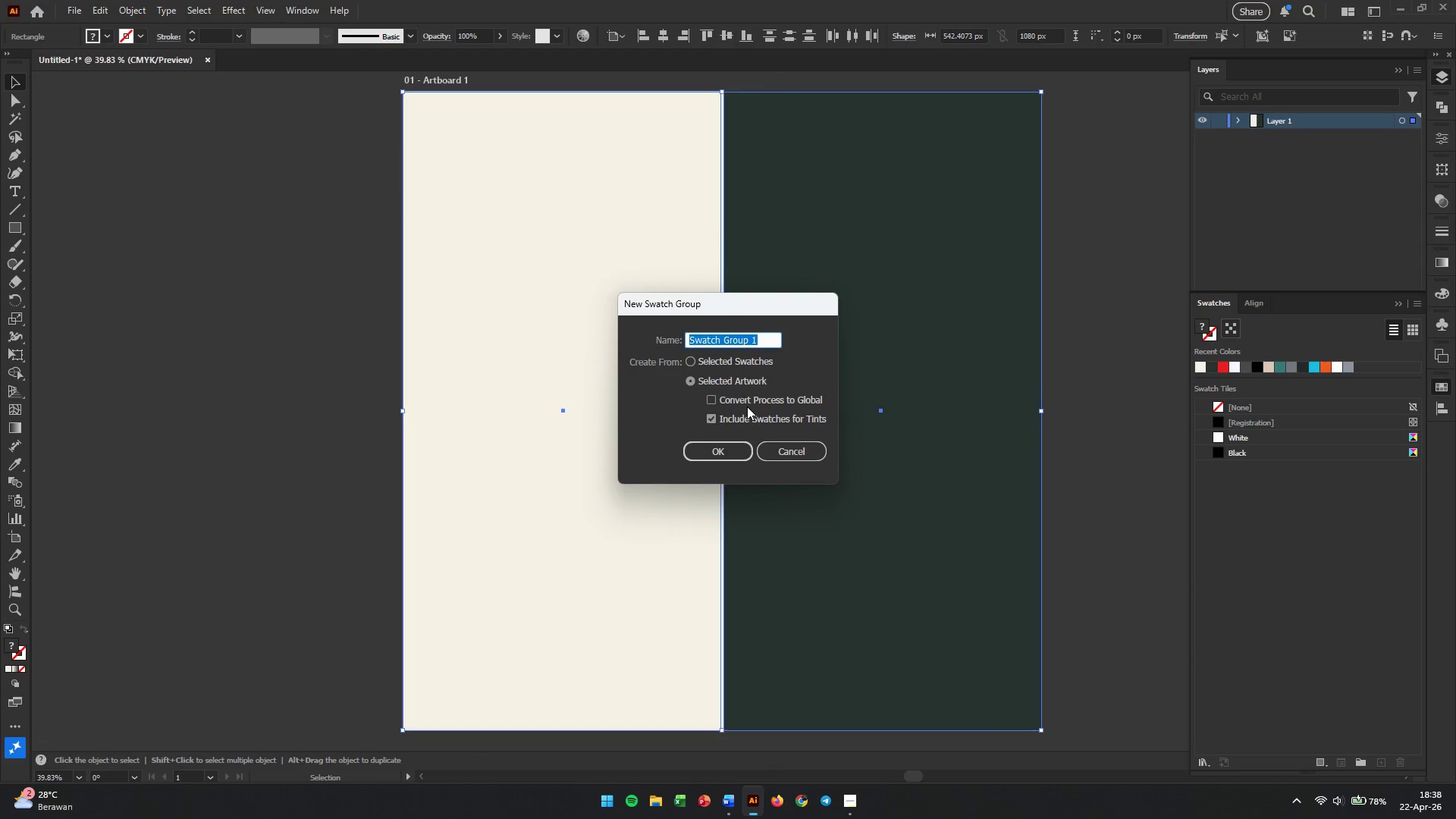 
wait(7.03)
 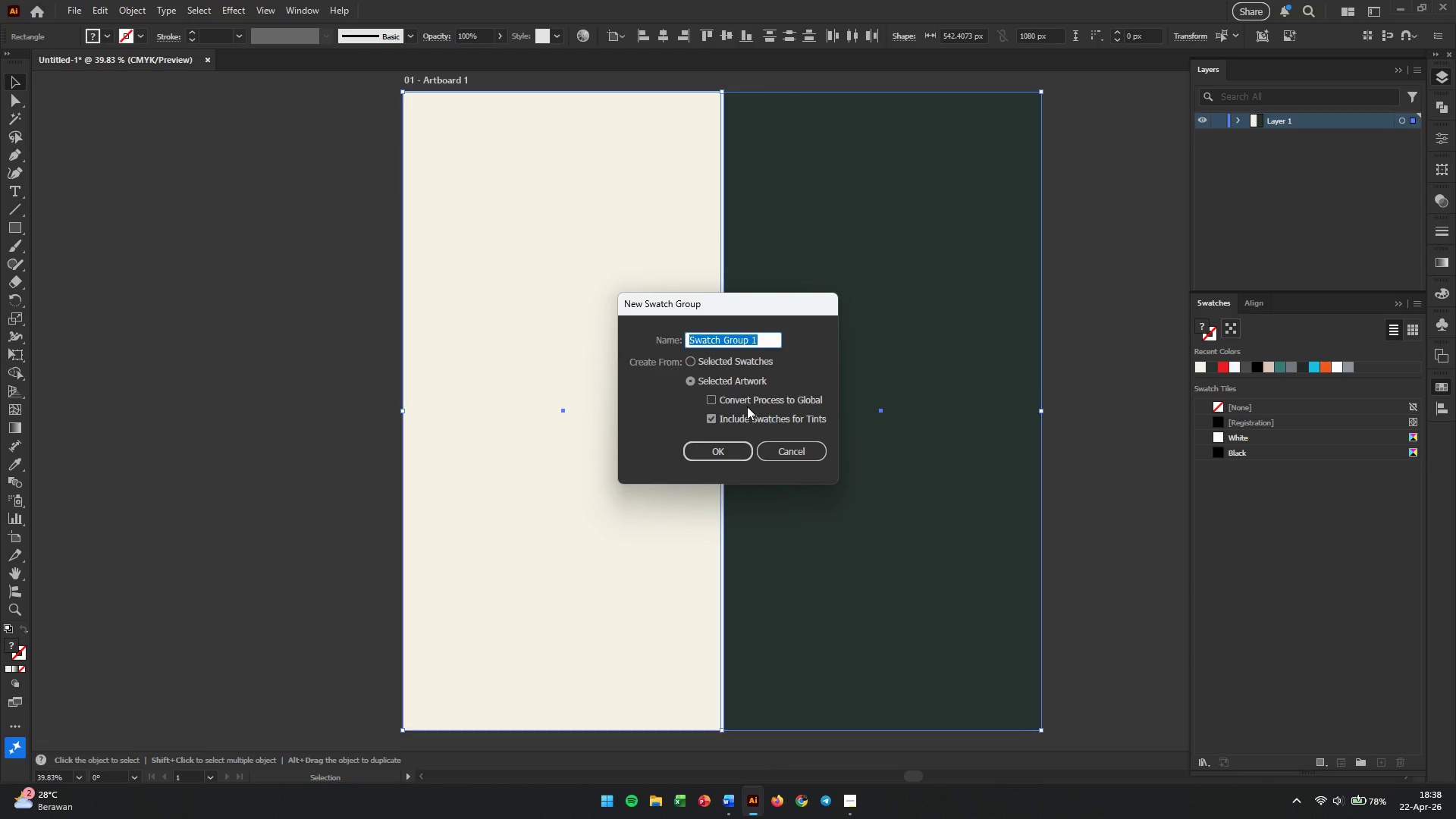 
left_click([730, 808])
 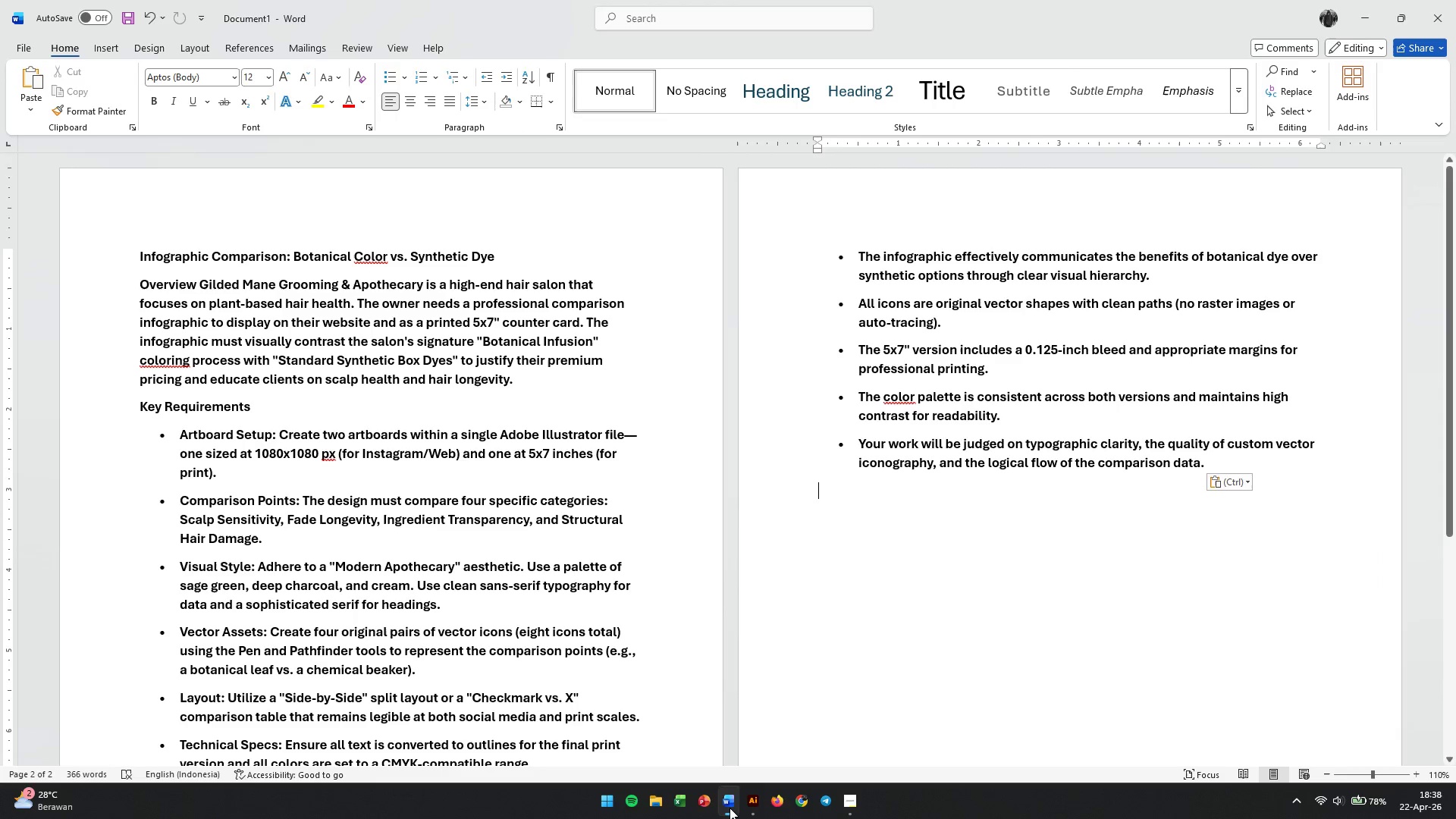 
double_click([730, 808])
 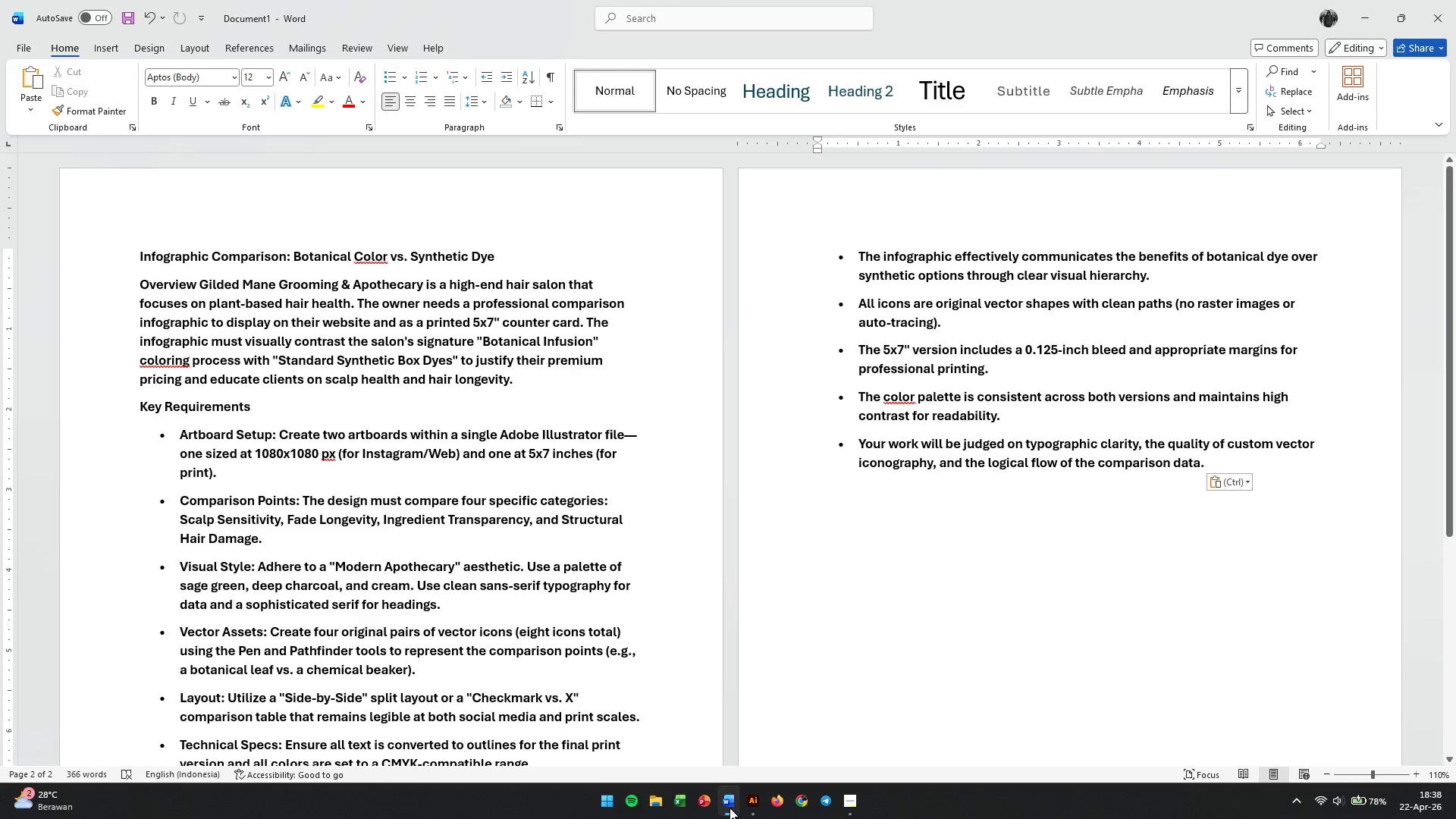 
left_click([730, 808])
 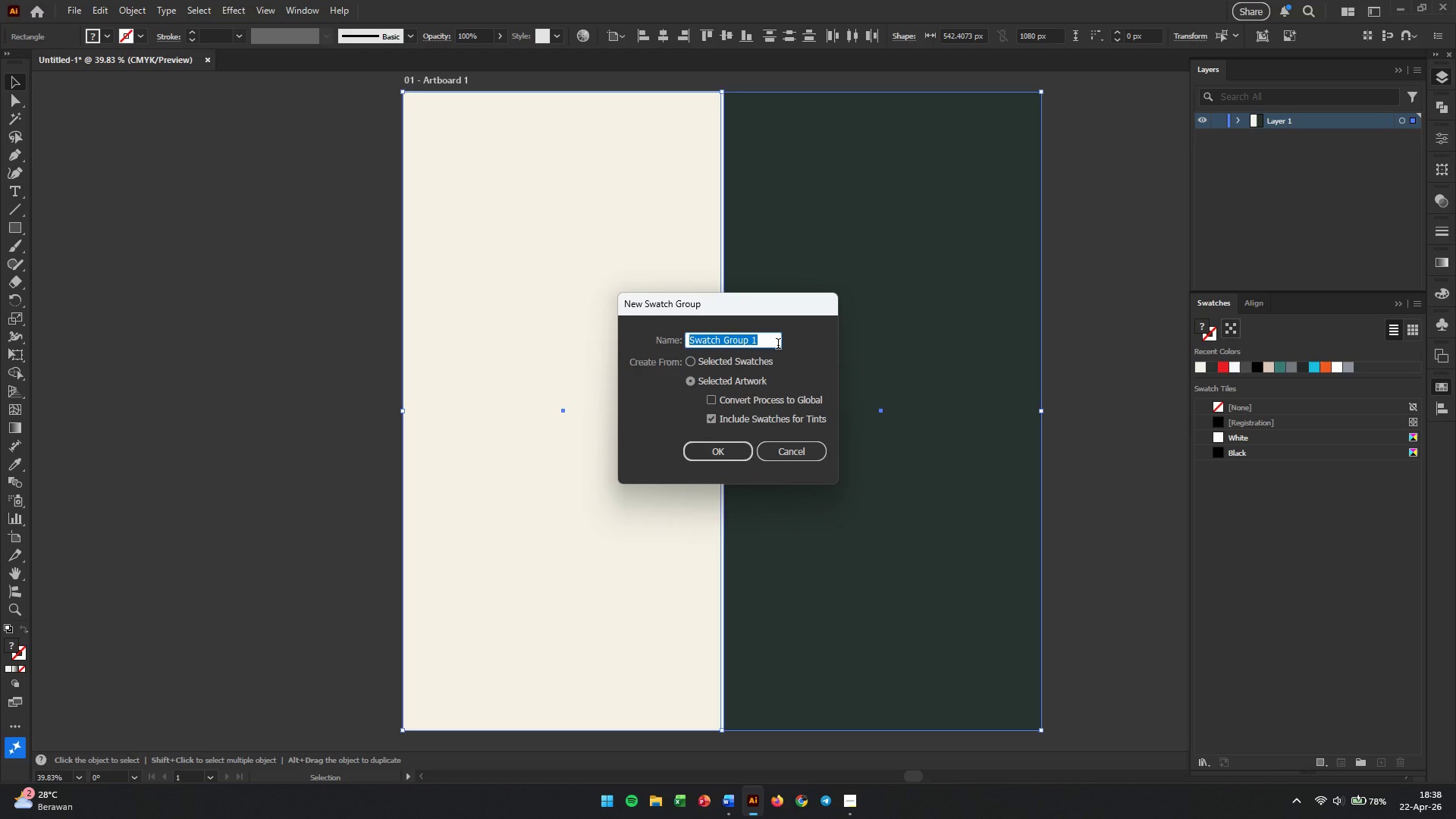 
type(botanical color )
key(Backspace)
 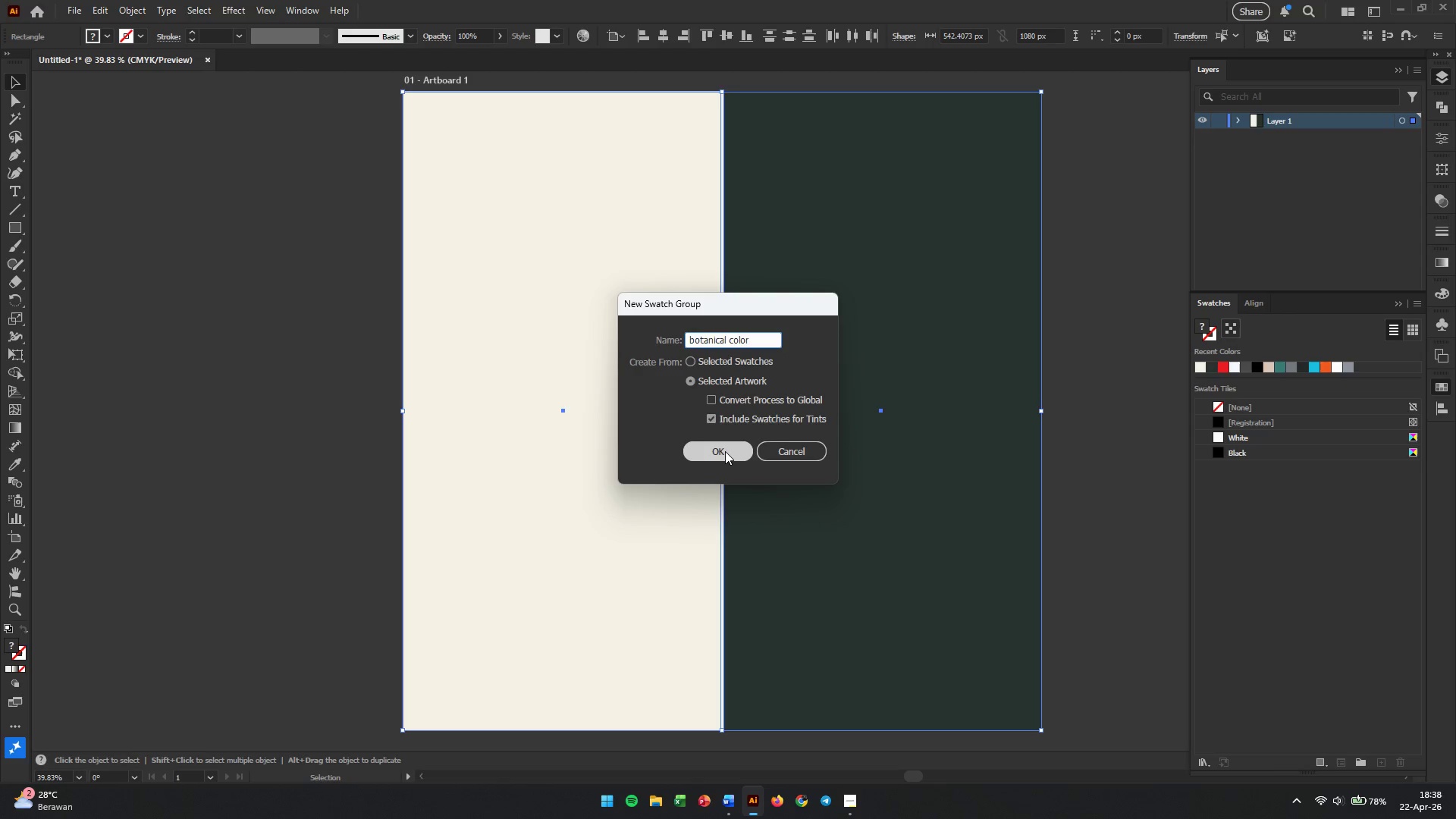 
left_click([725, 454])